 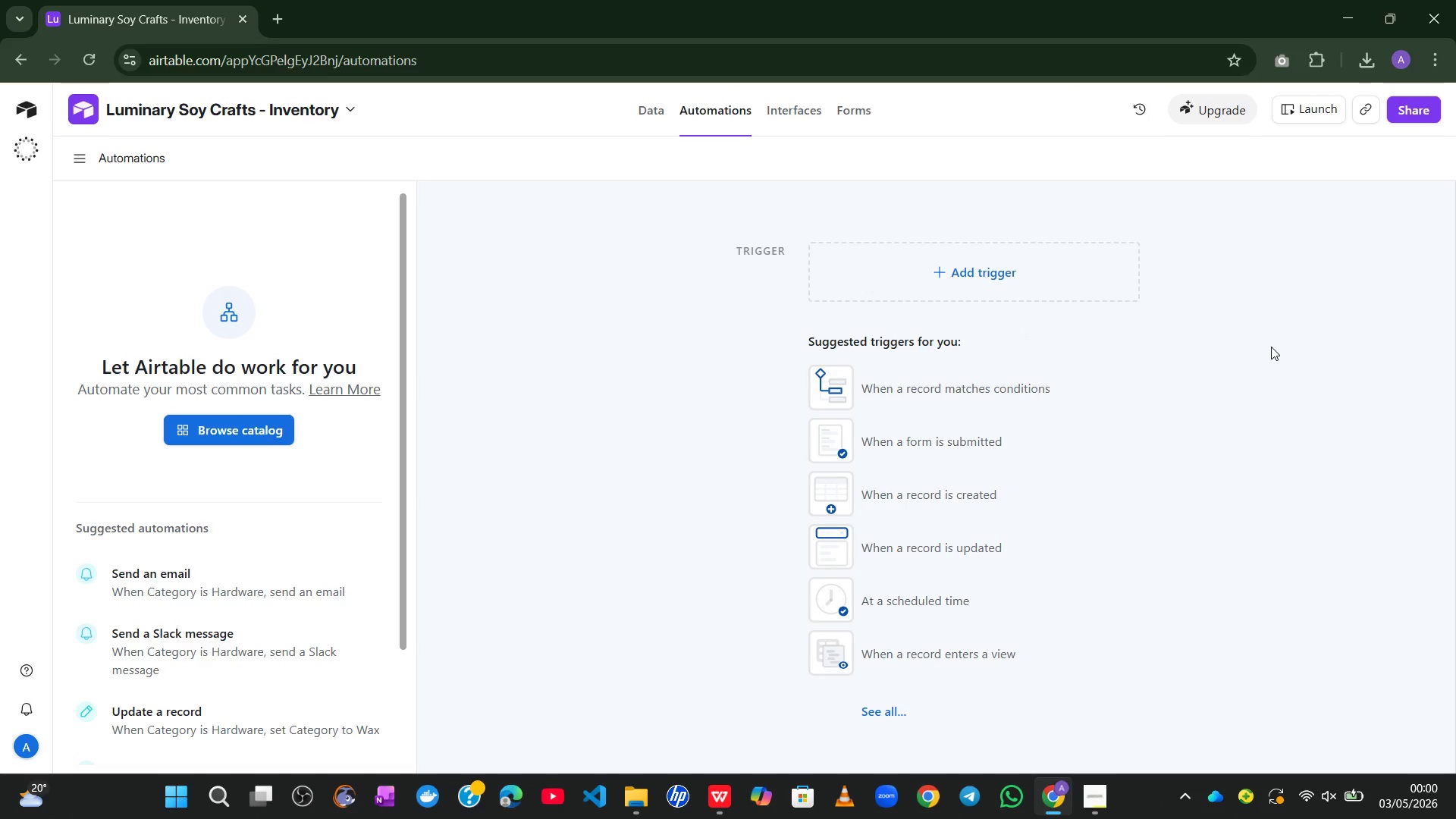 
left_click([937, 401])
 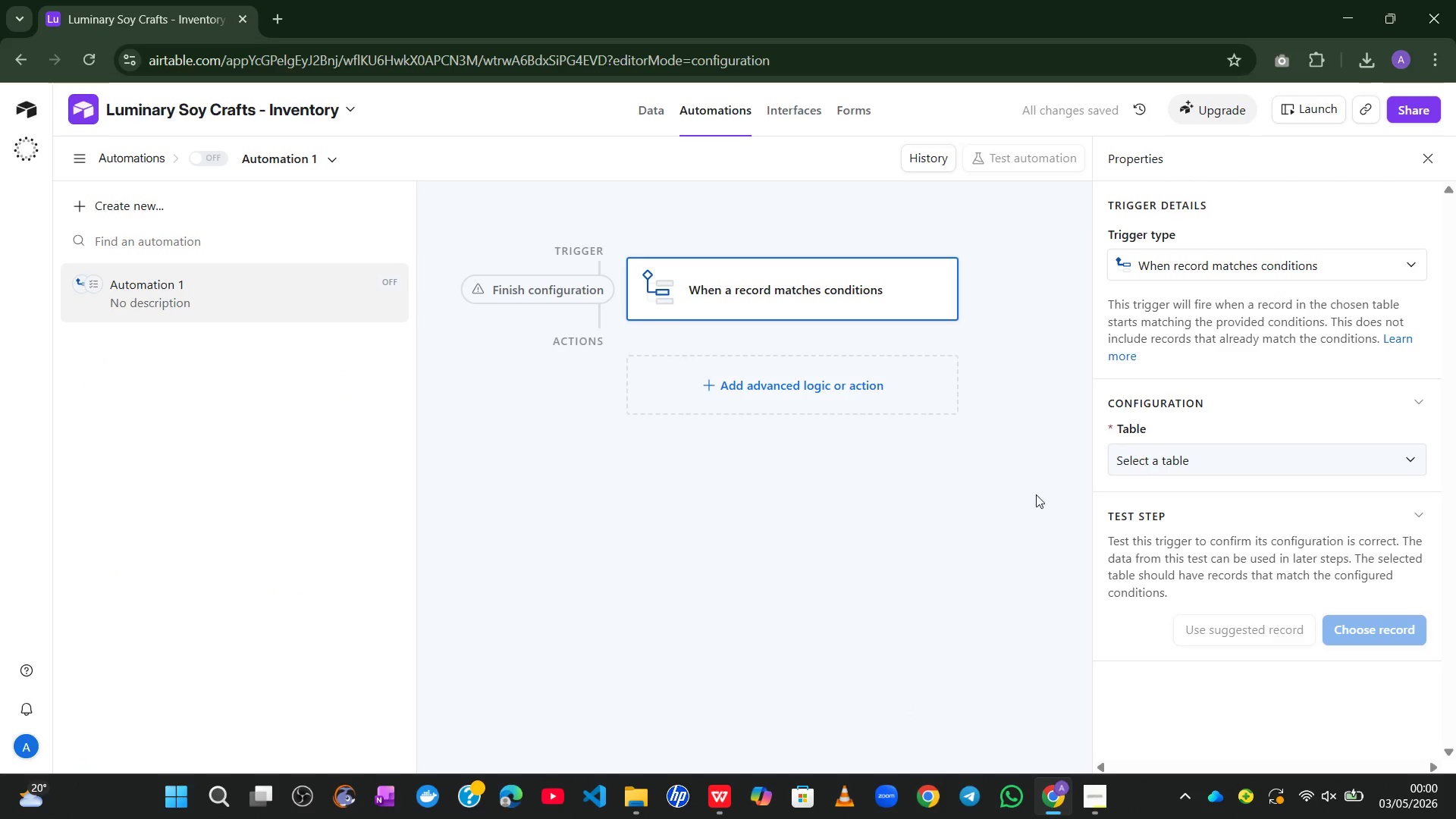 
left_click([1232, 464])
 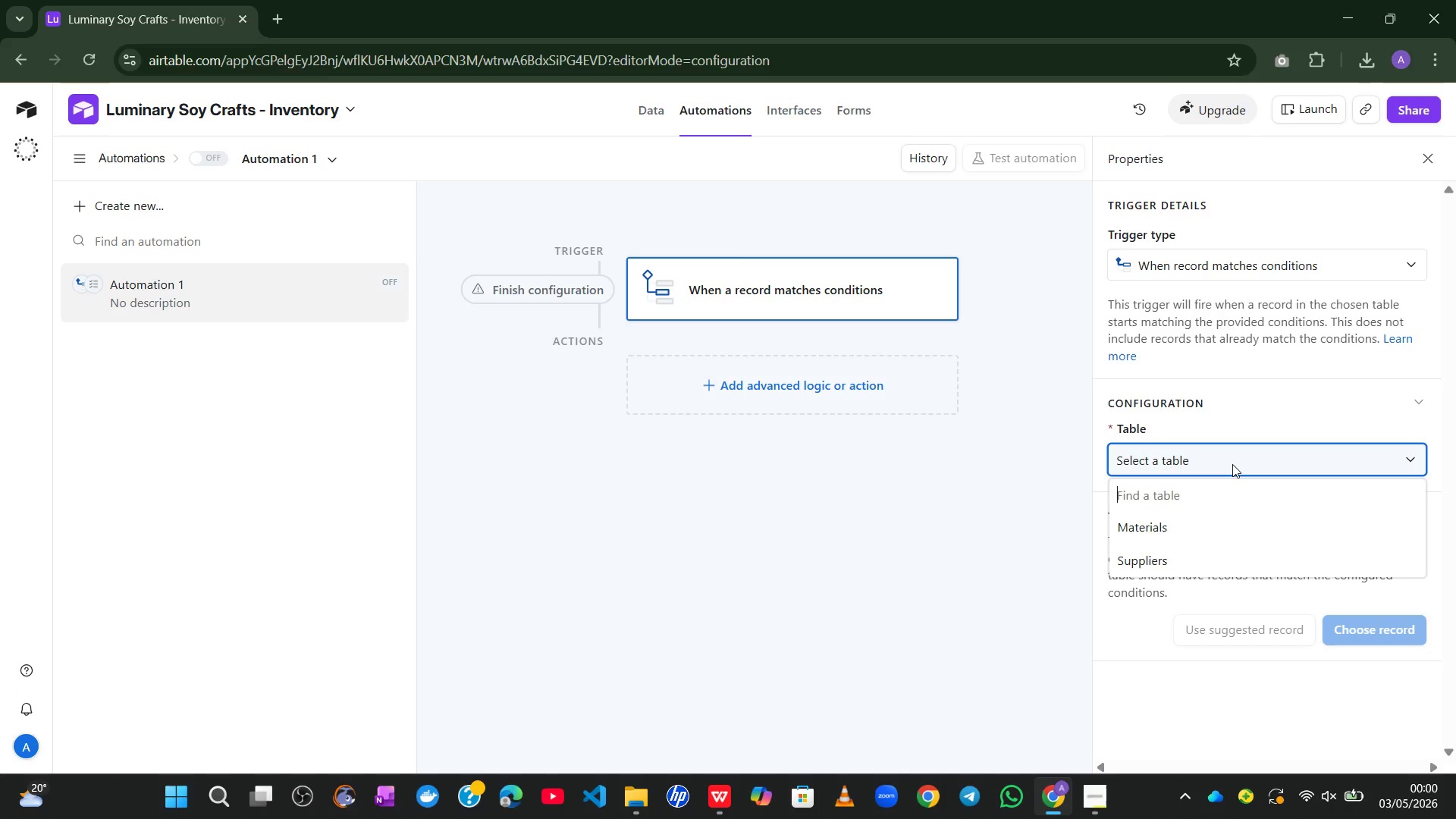 
wait(6.3)
 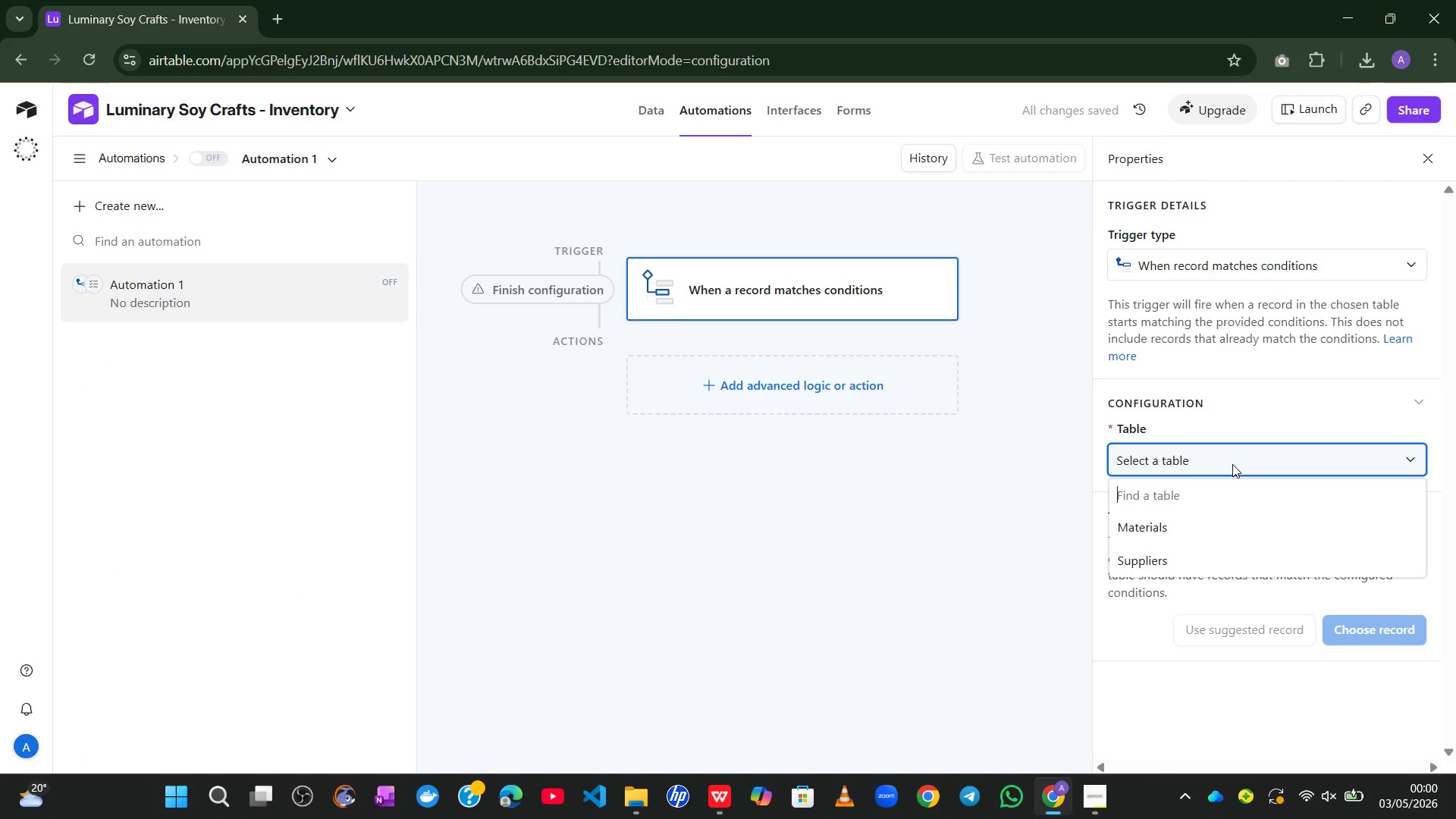 
left_click([1153, 536])
 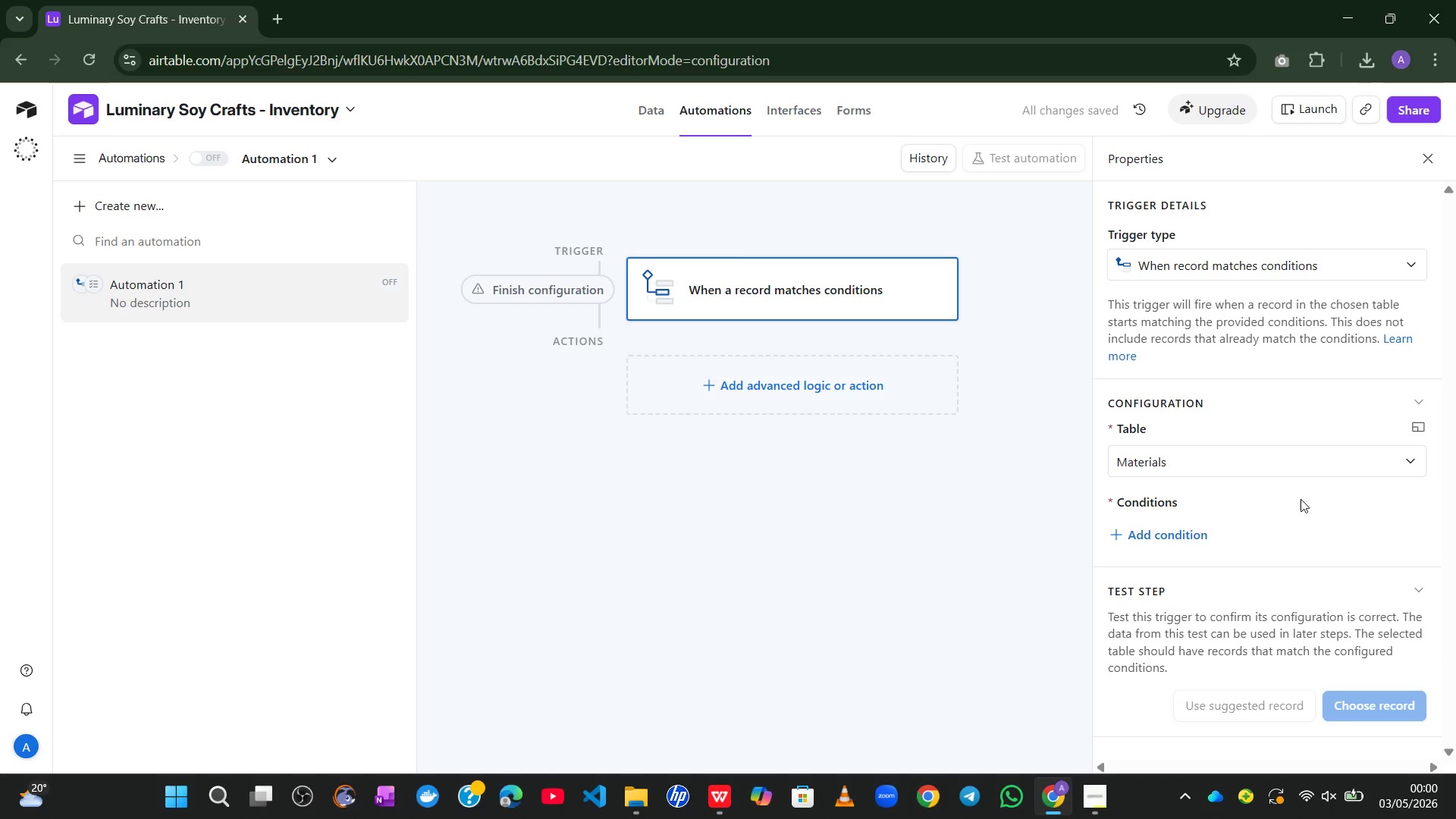 
wait(5.28)
 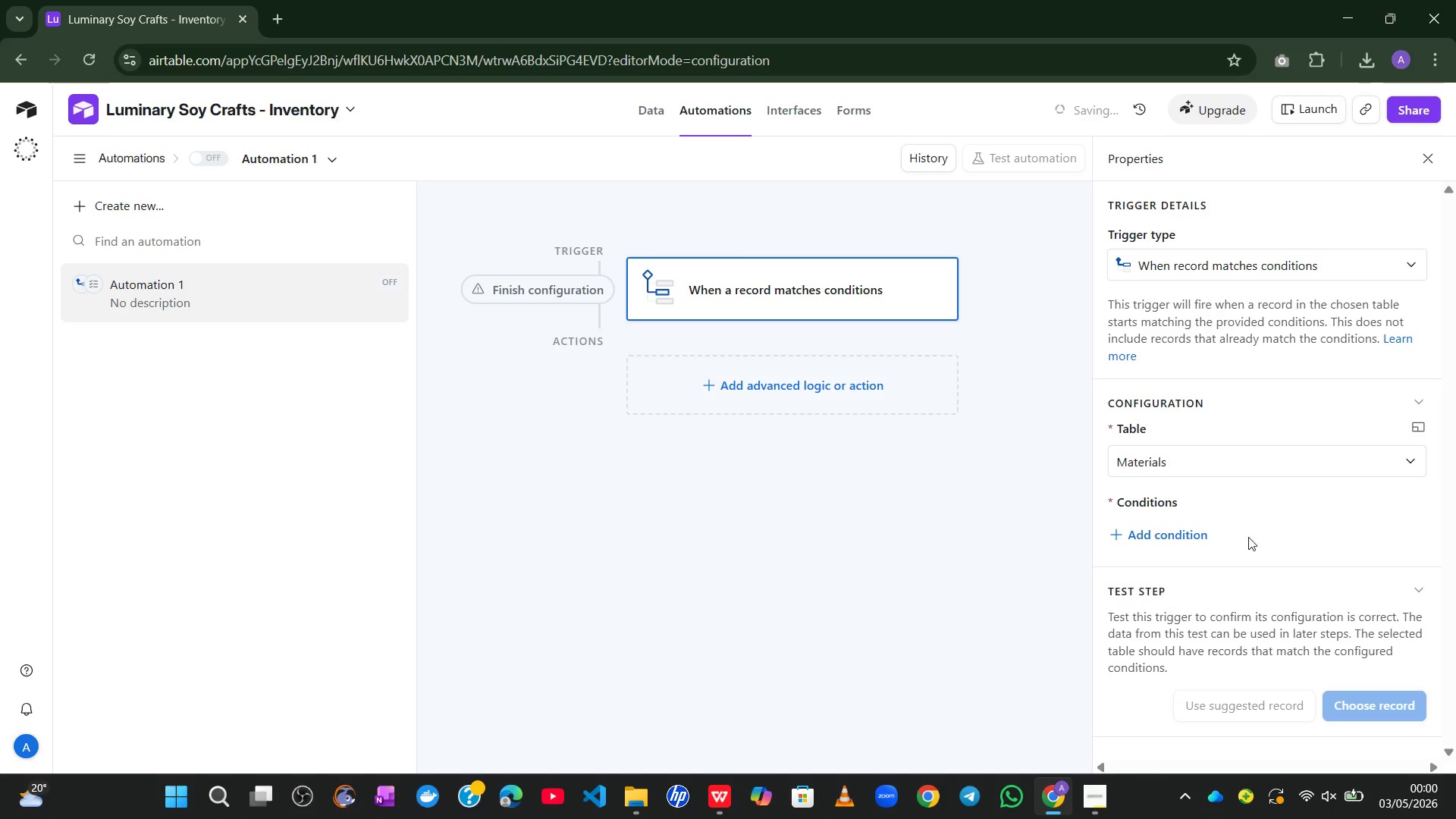 
left_click([1159, 534])
 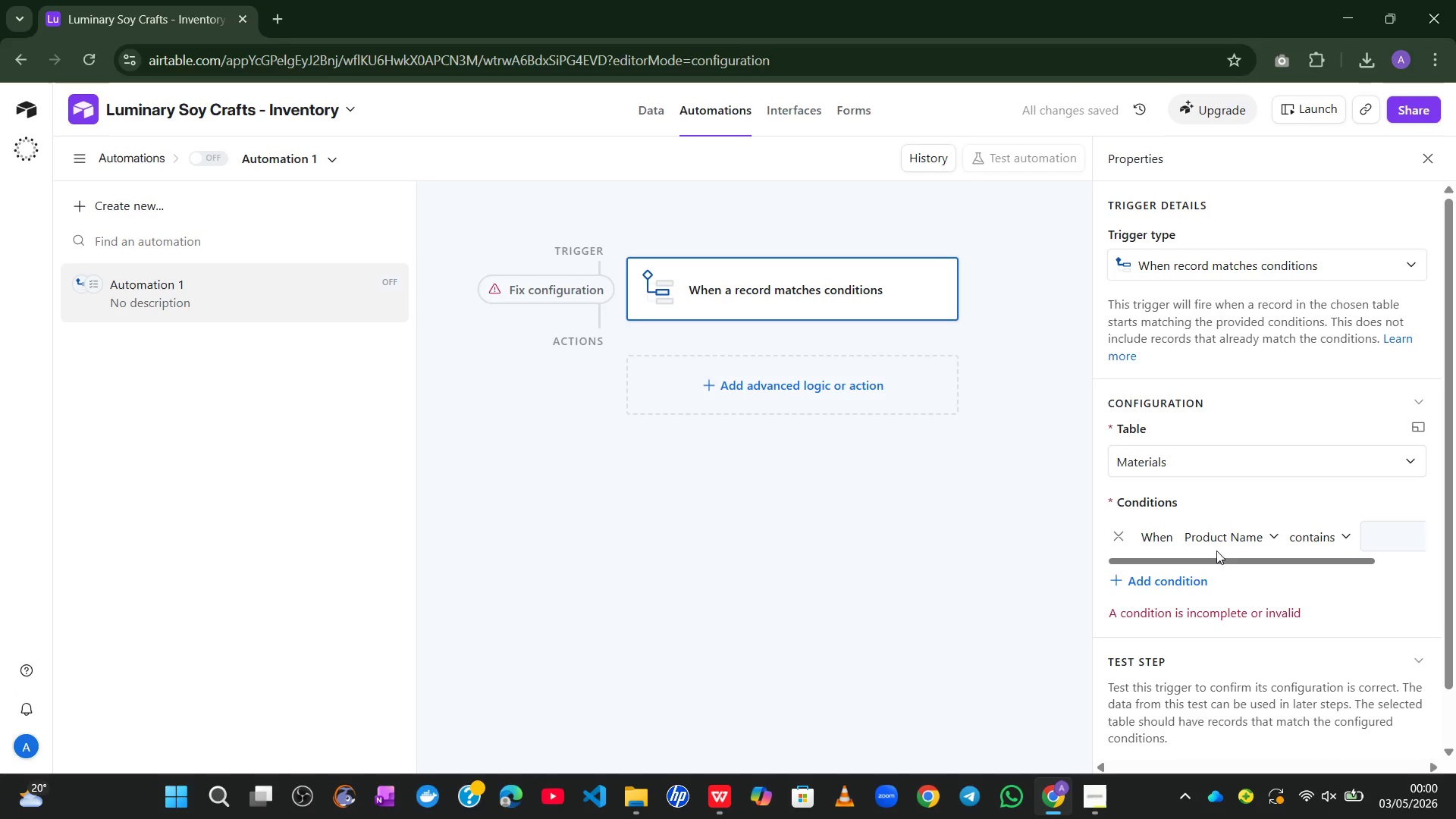 
left_click([1250, 535])
 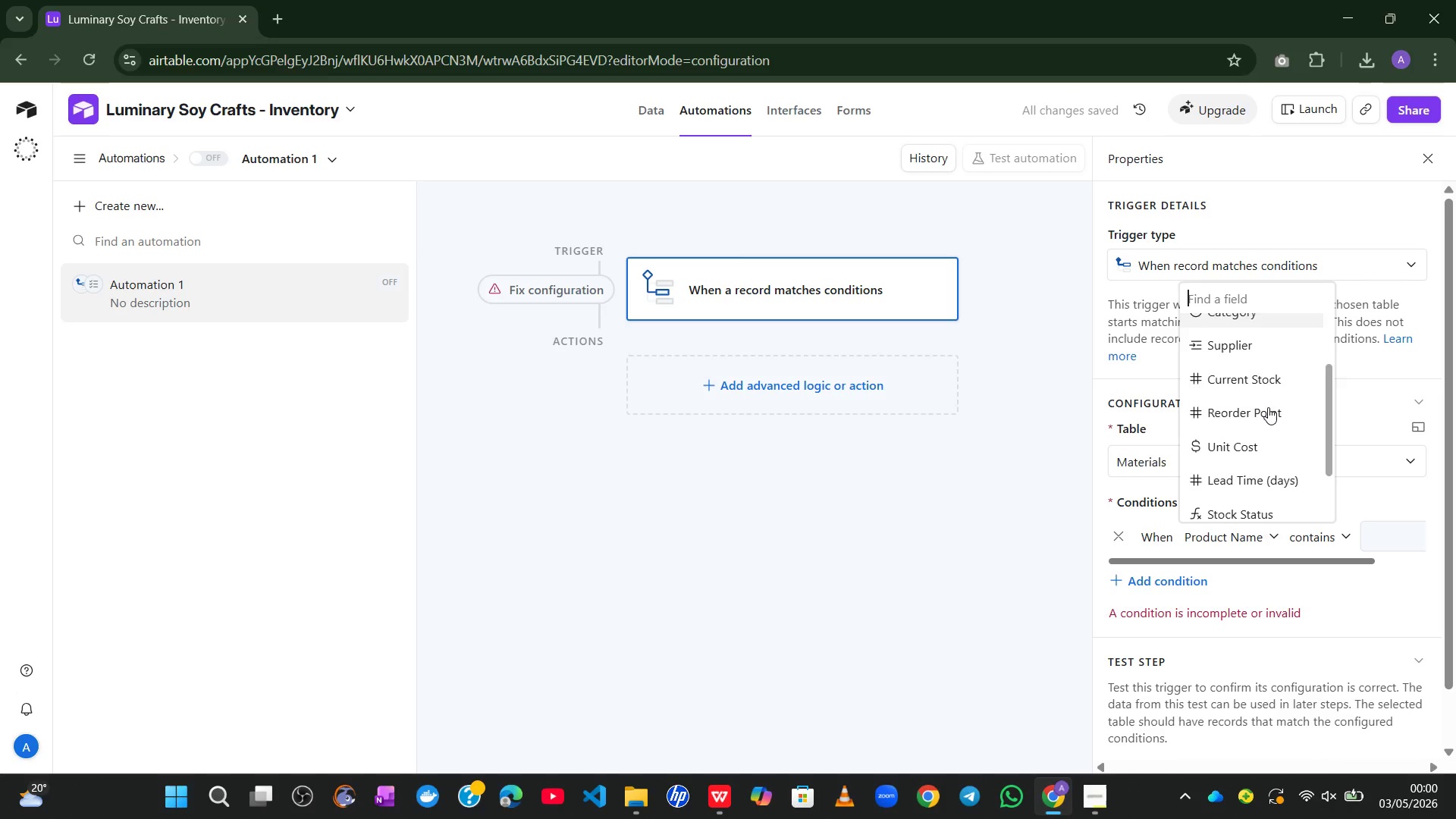 
wait(5.27)
 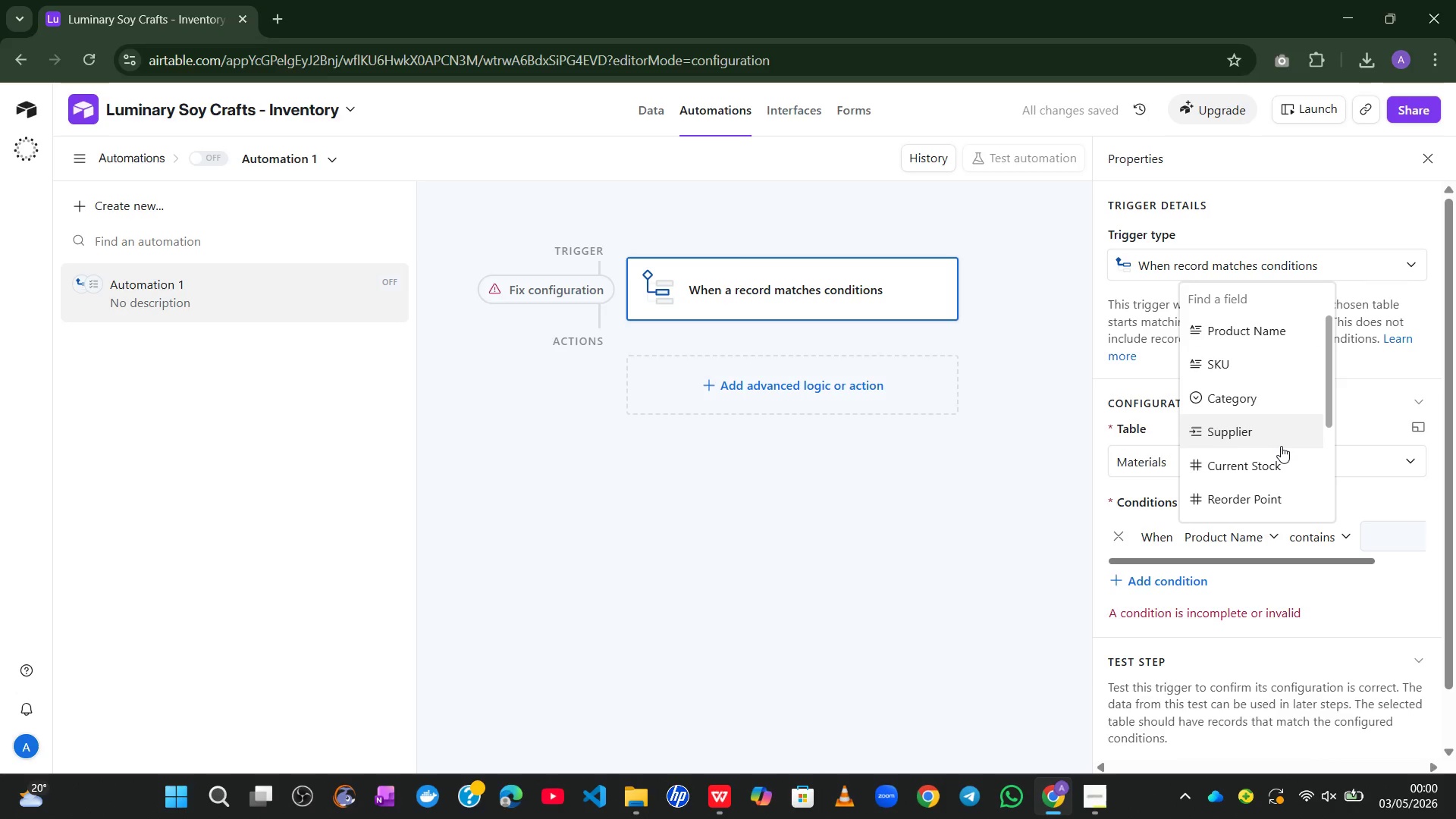 
left_click([1257, 500])
 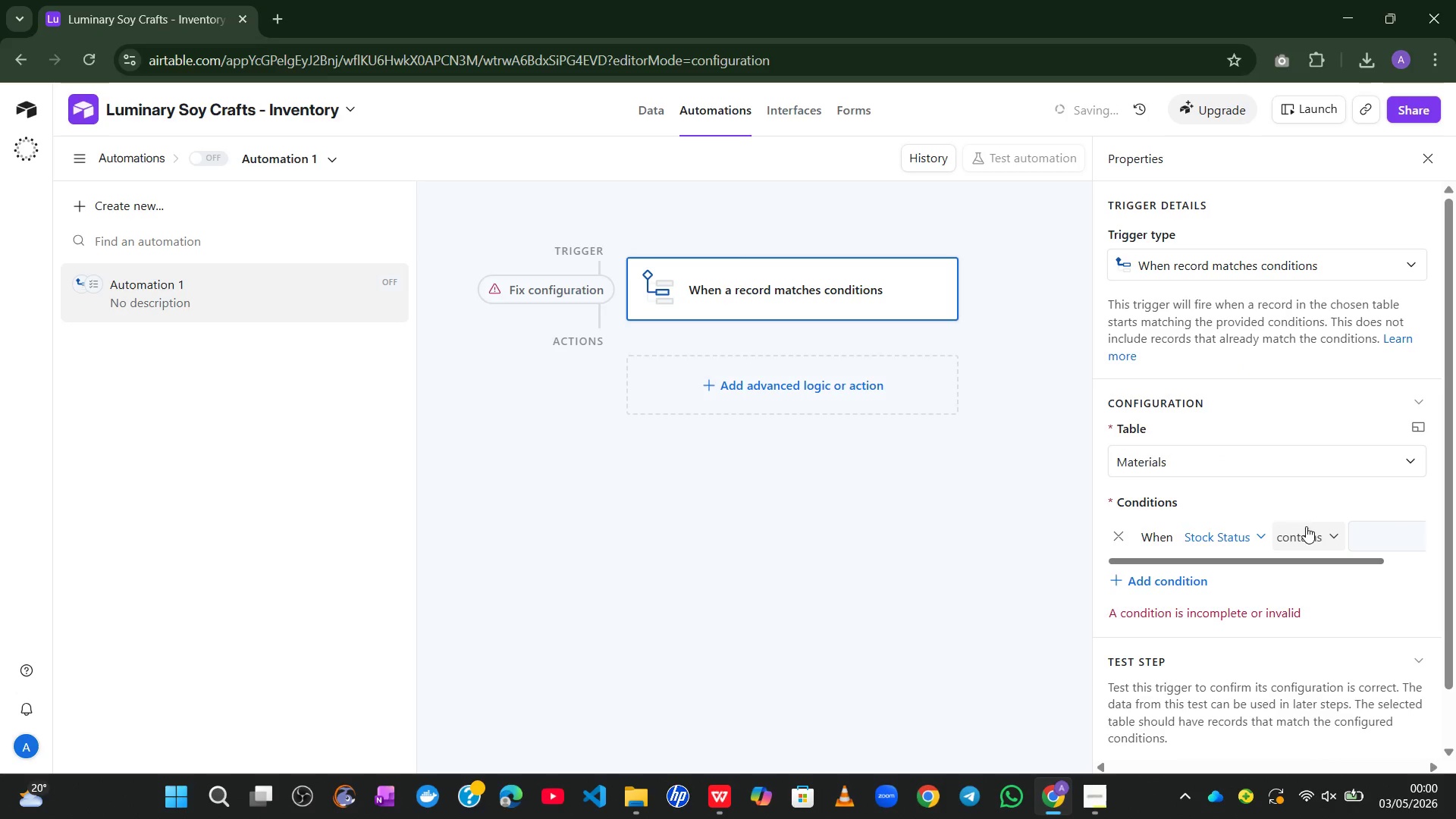 
left_click([1312, 530])
 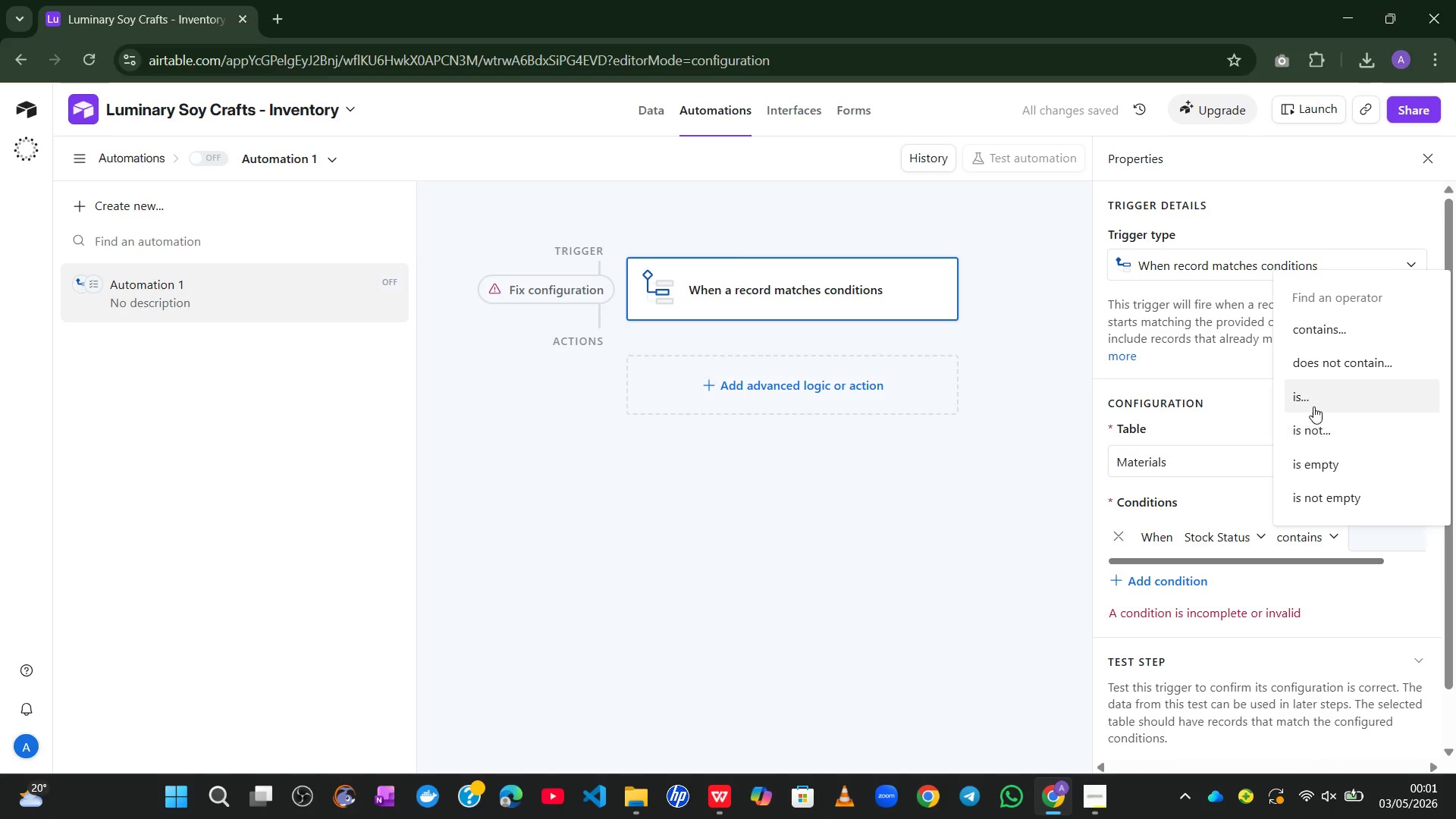 
left_click([1313, 404])
 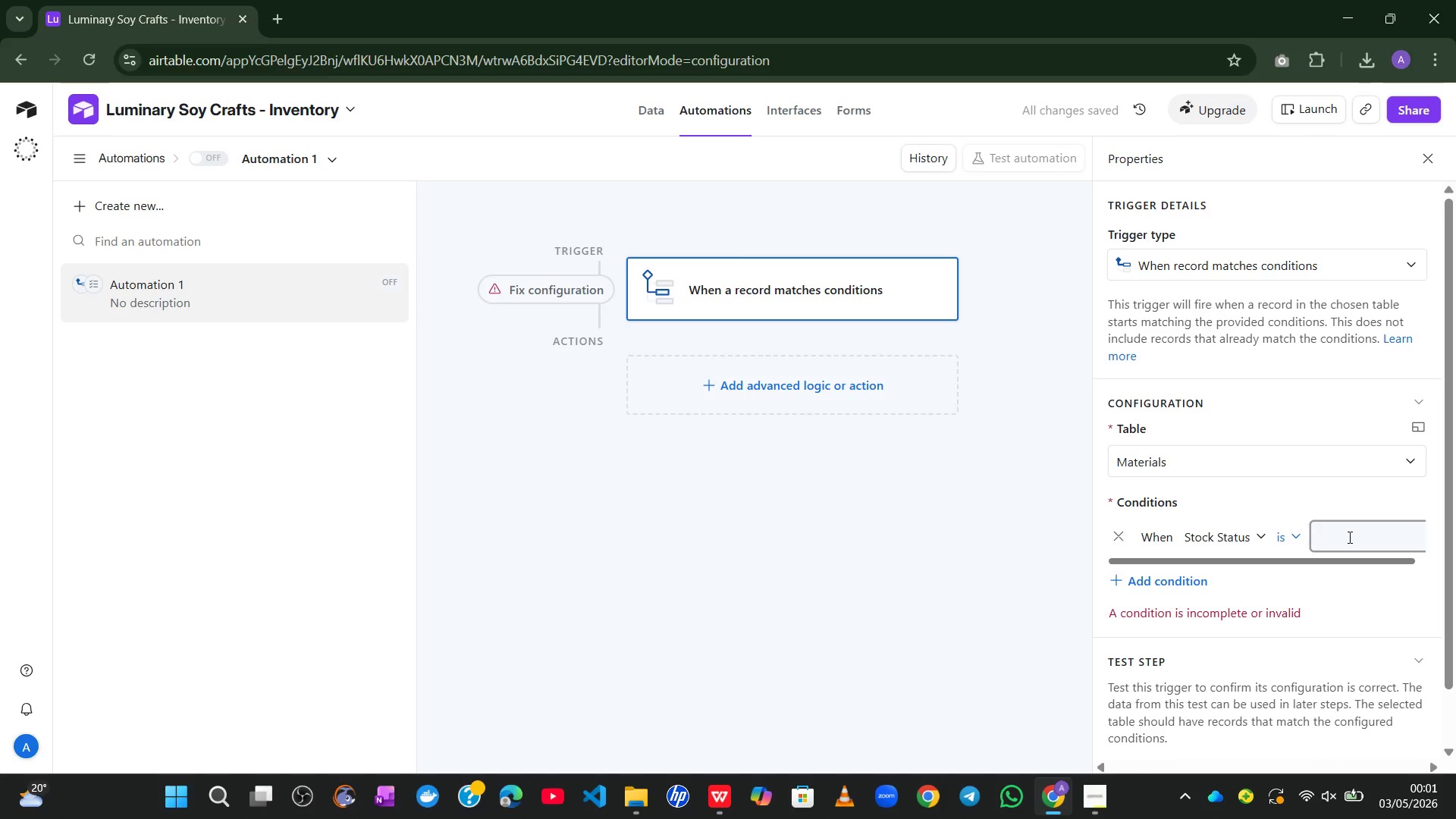 
left_click([1348, 537])
 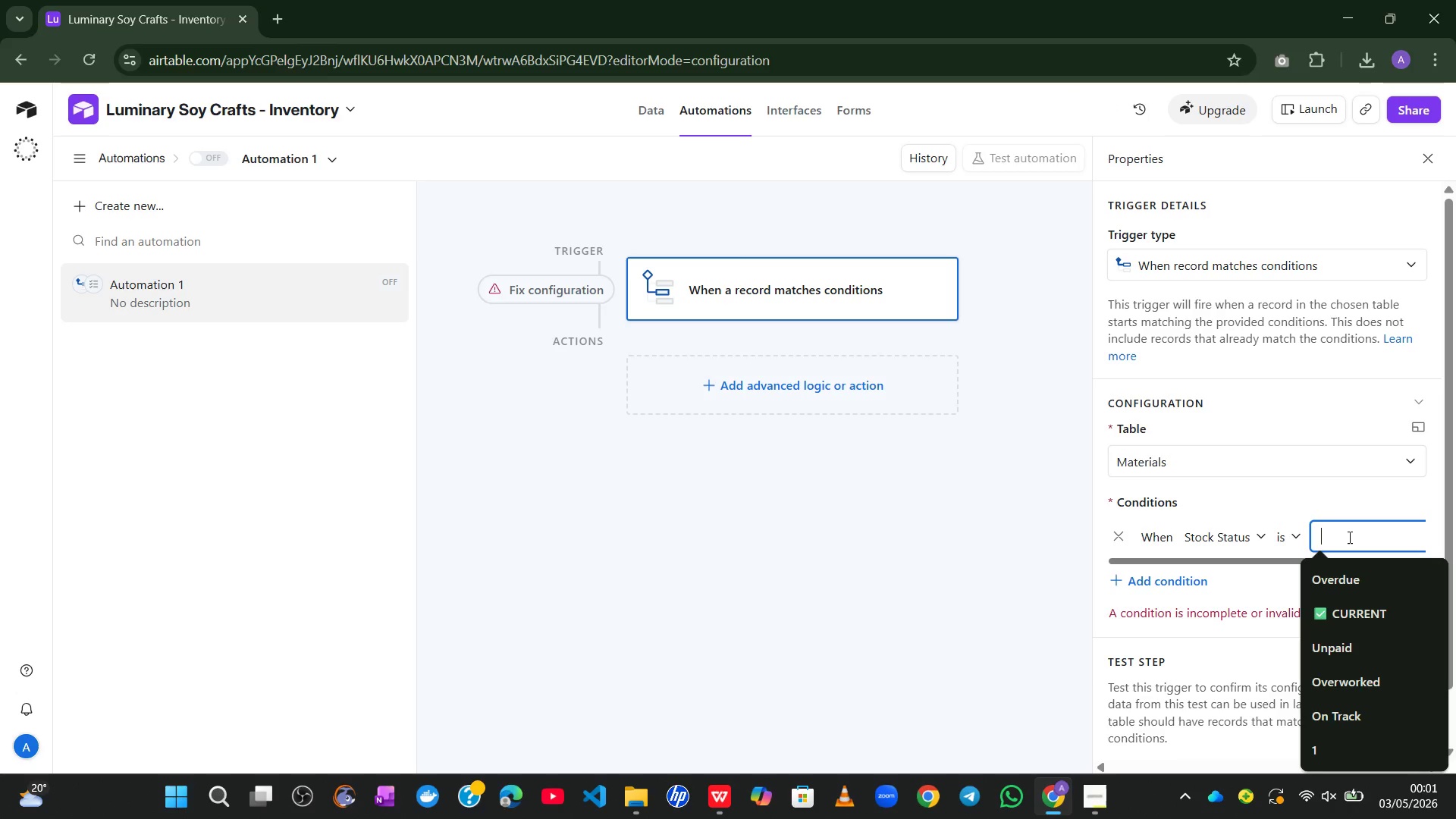 
wait(10.36)
 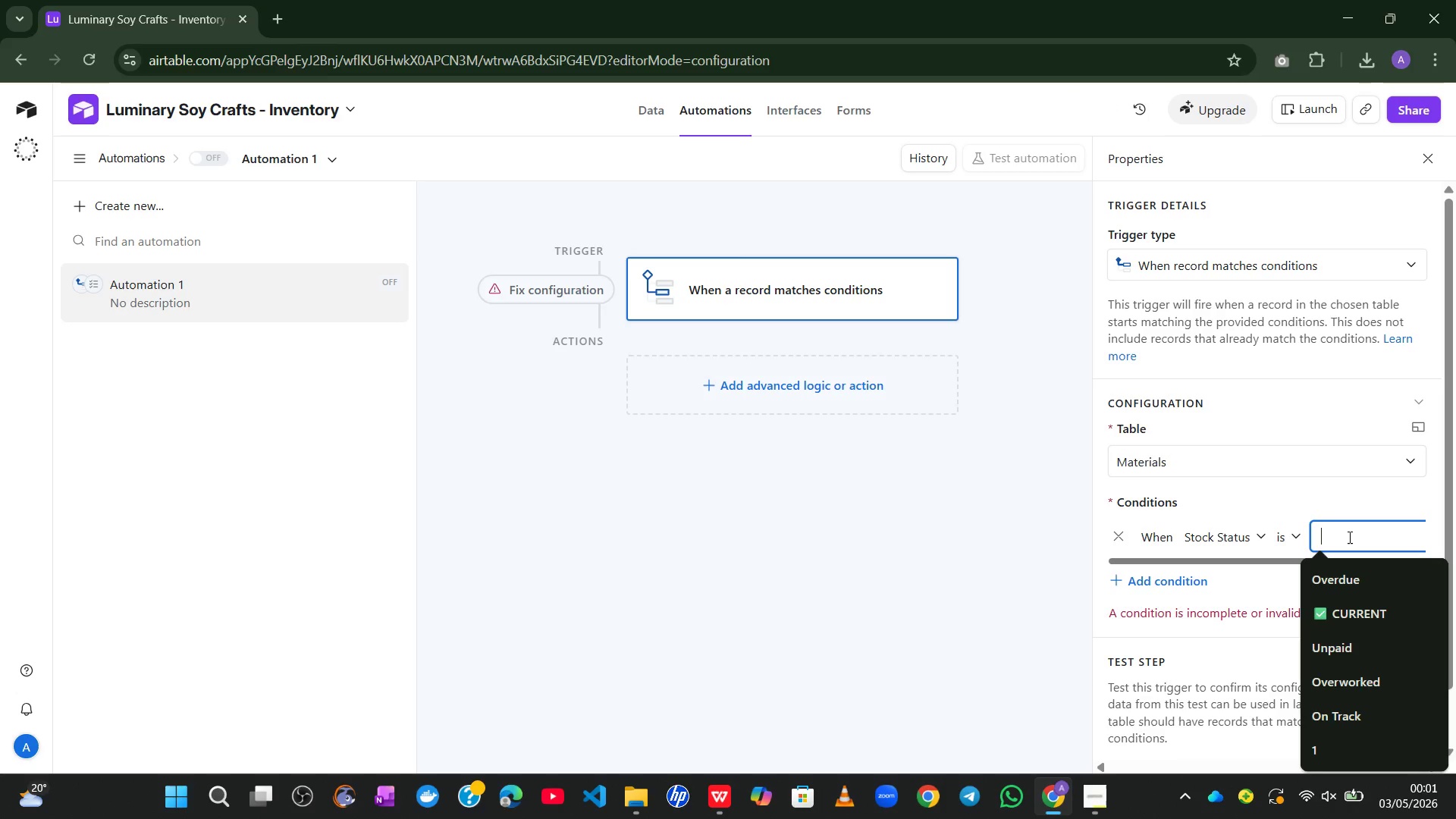 
type(Low)
 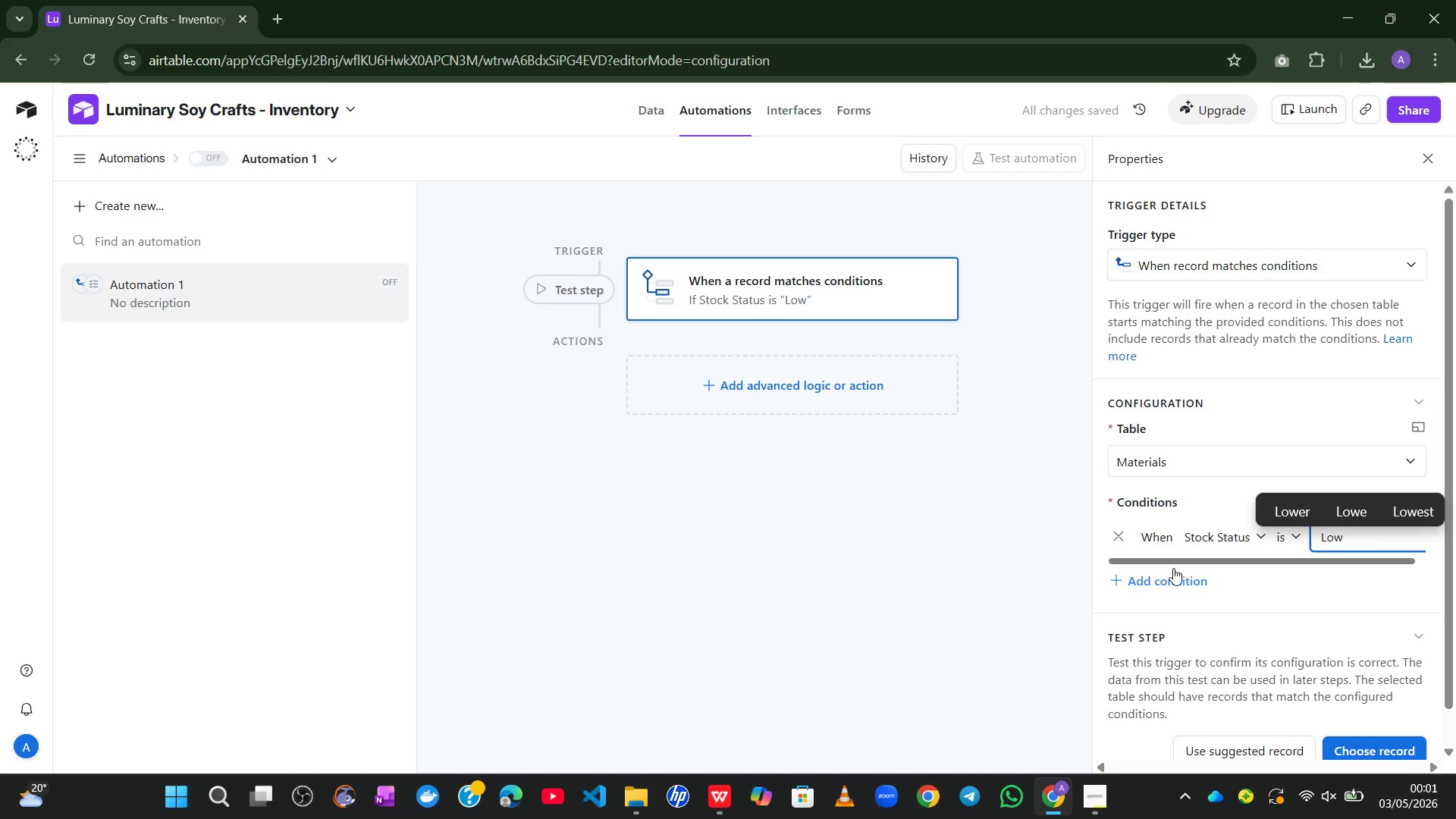 
left_click([1160, 590])
 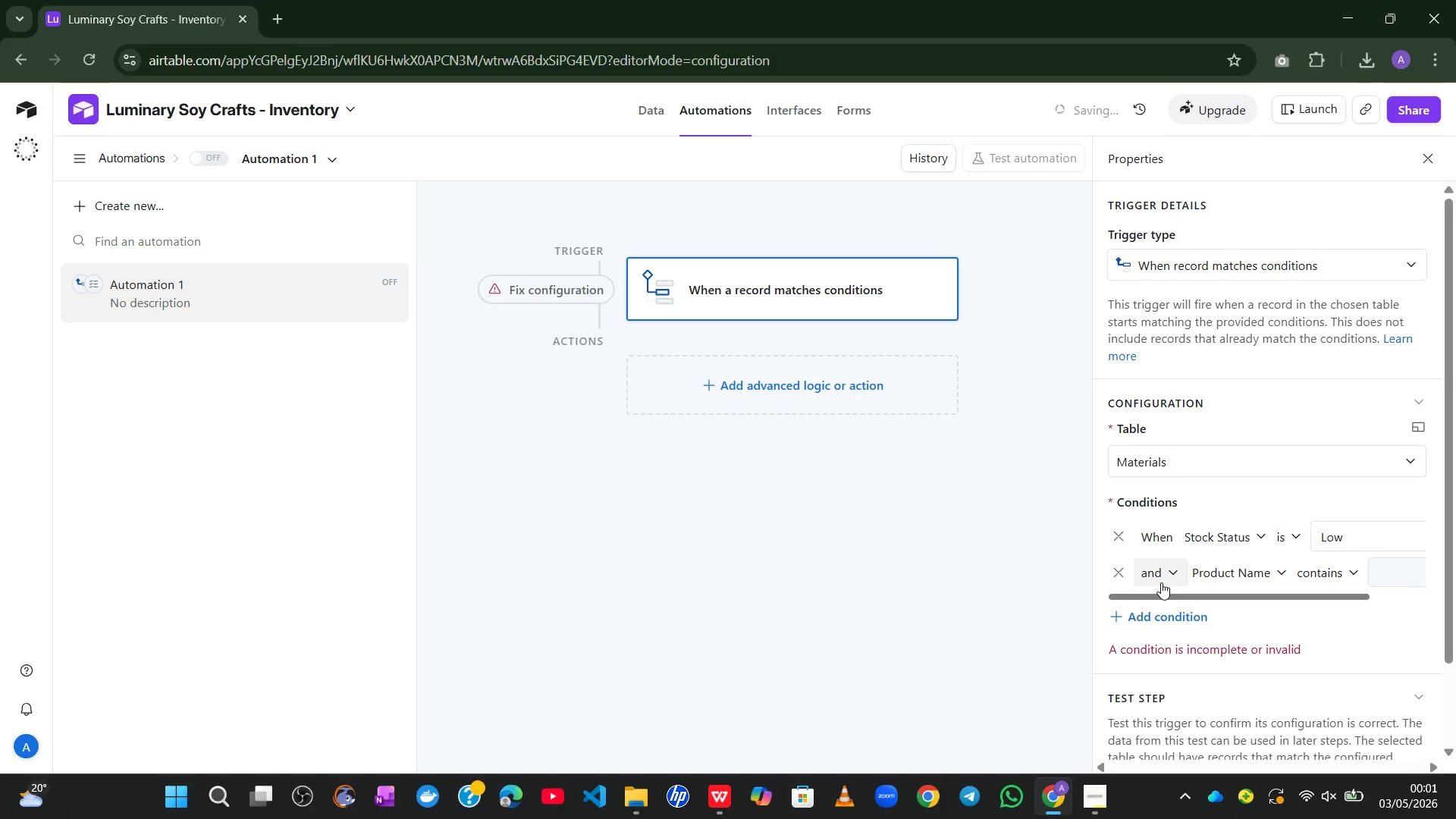 
left_click([1162, 580])
 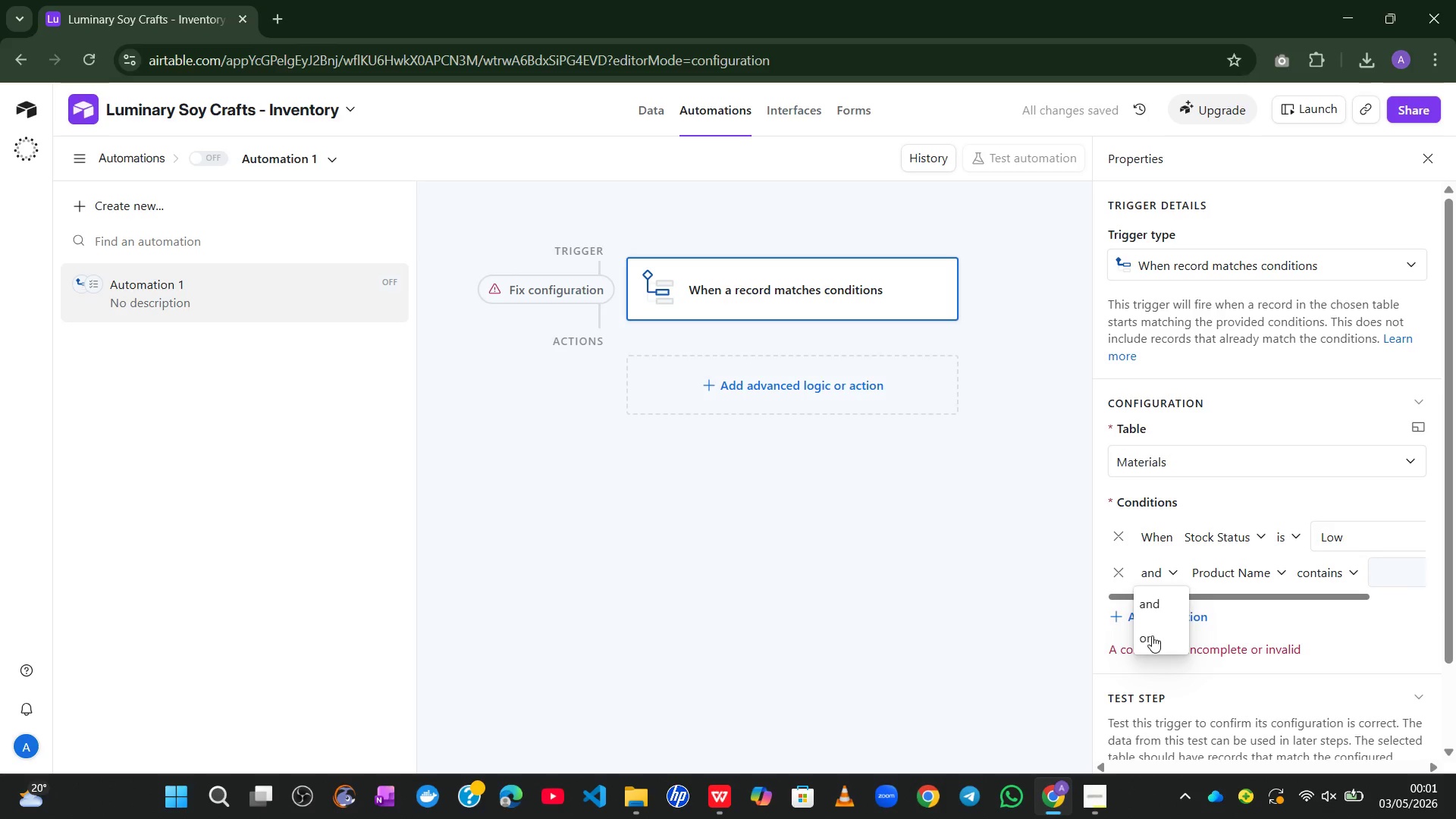 
left_click([1150, 639])
 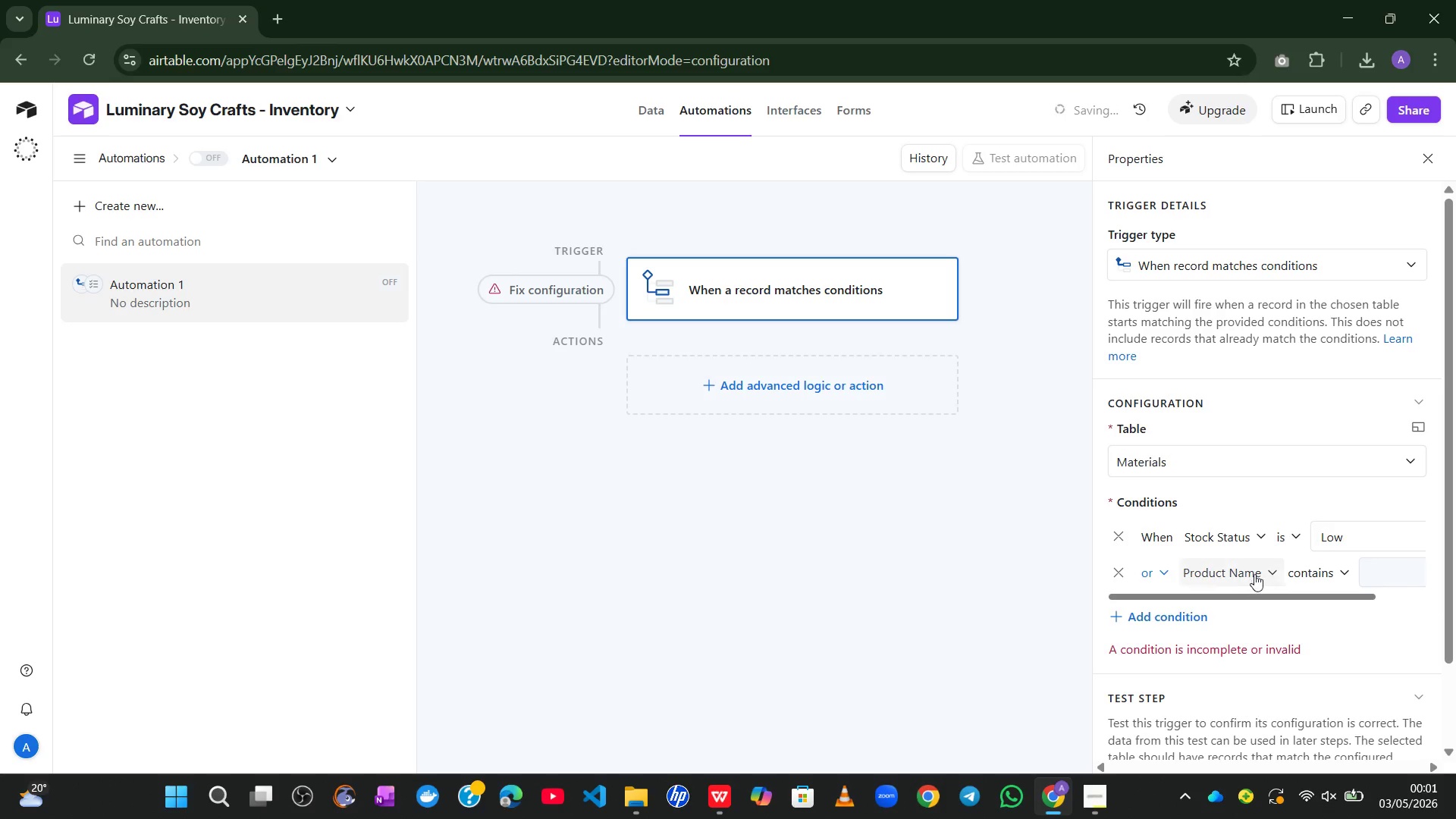 
left_click([1259, 570])
 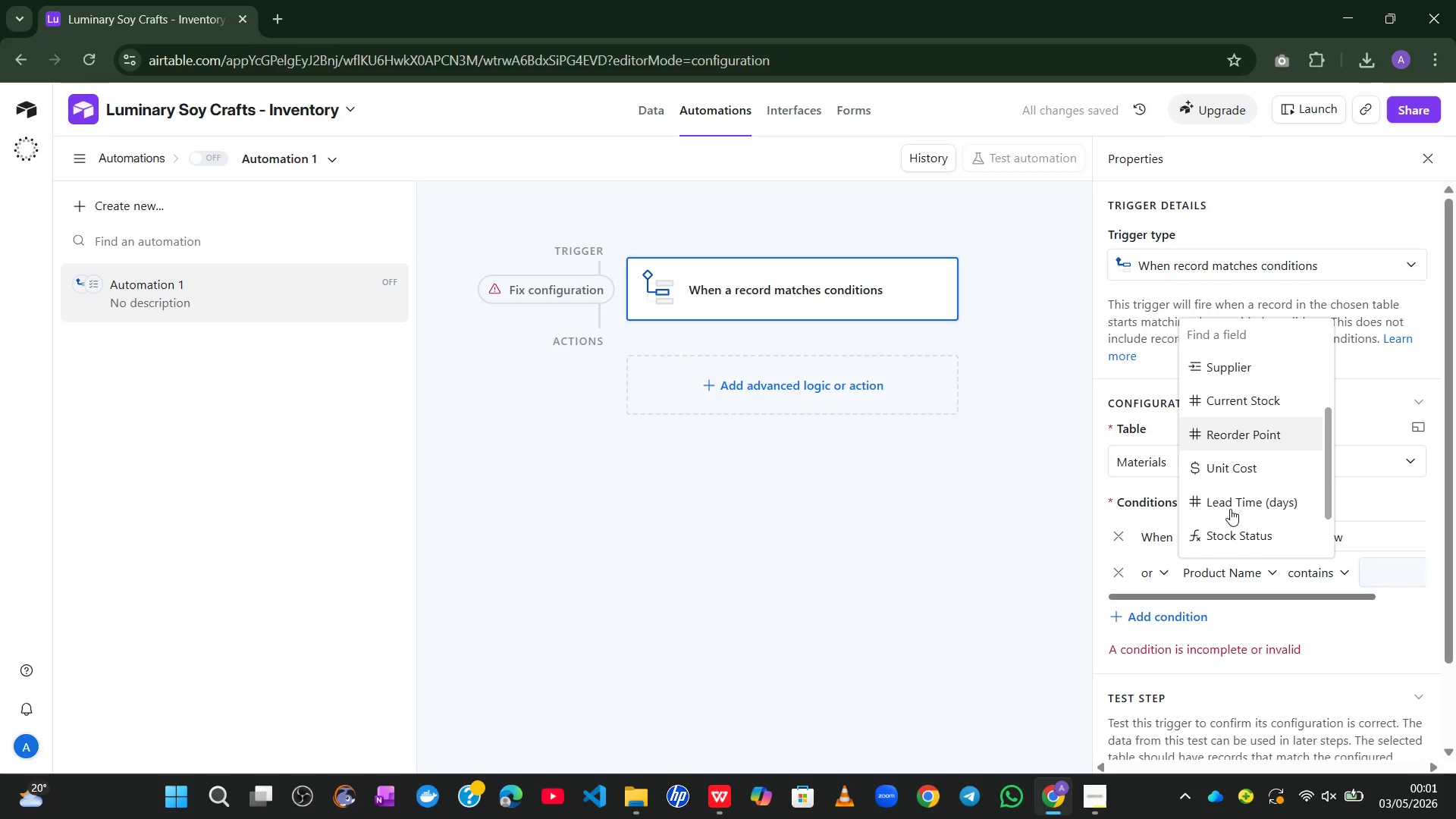 
left_click([1228, 525])
 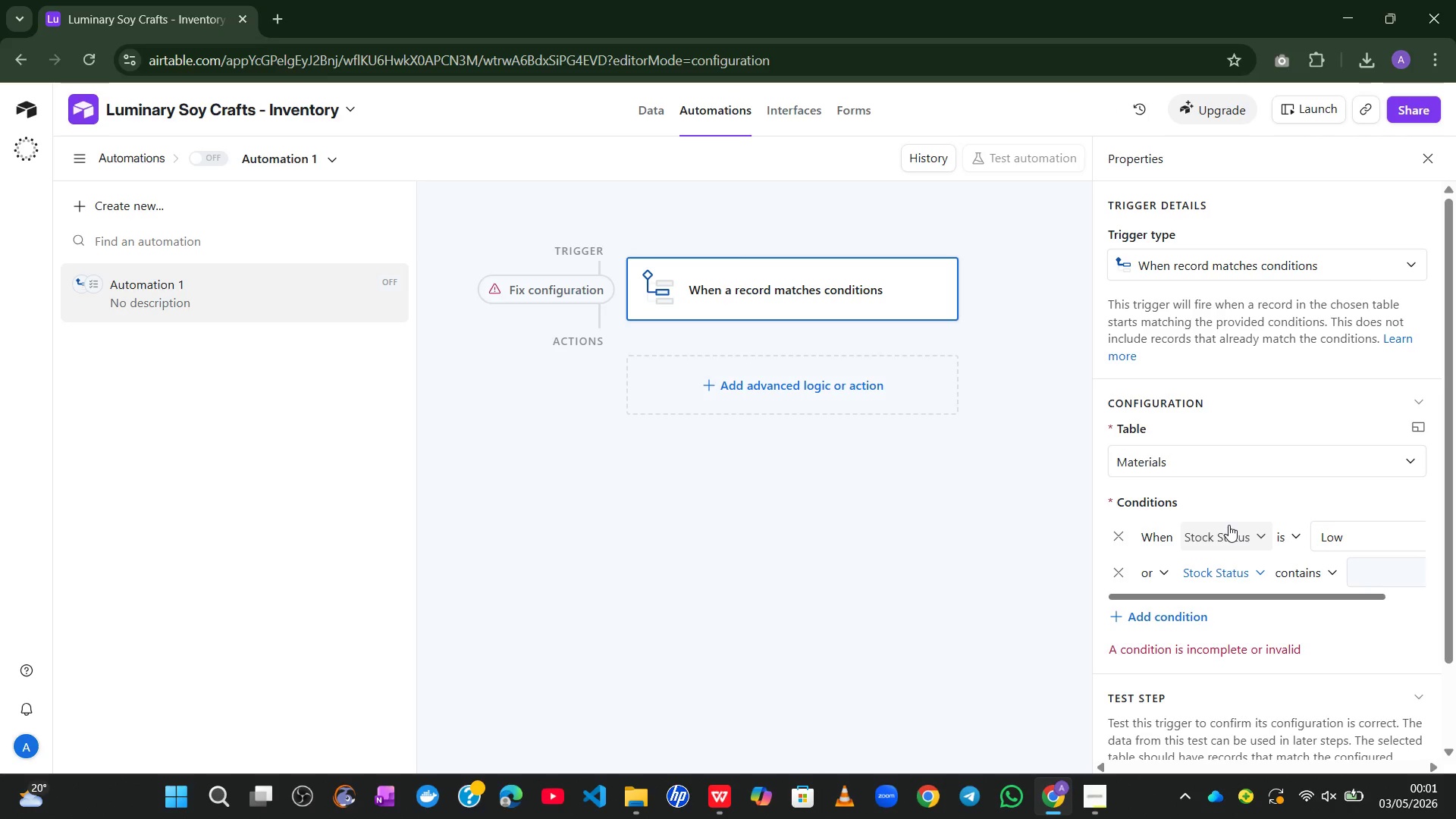 
wait(16.0)
 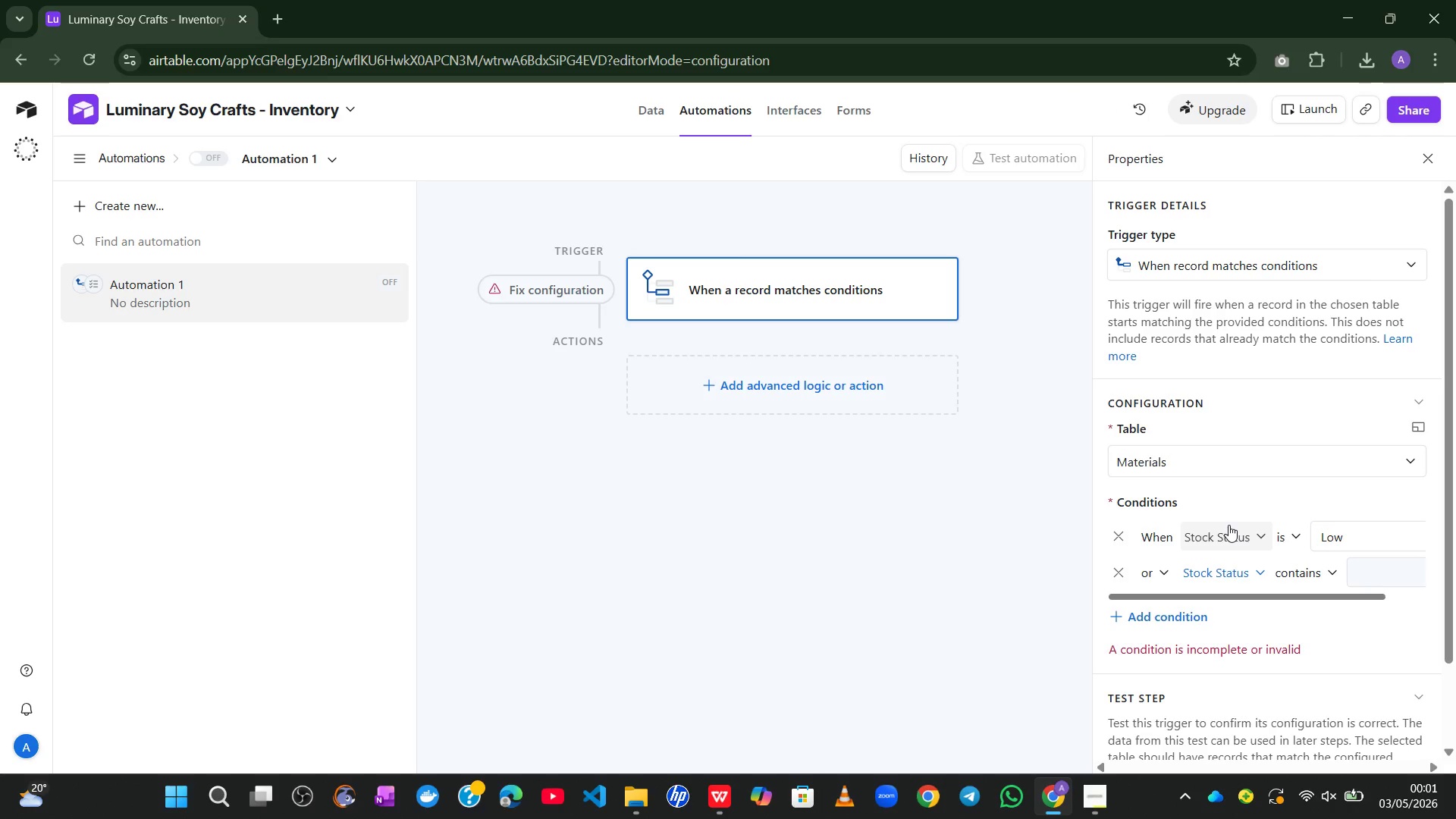 
left_click([1346, 539])
 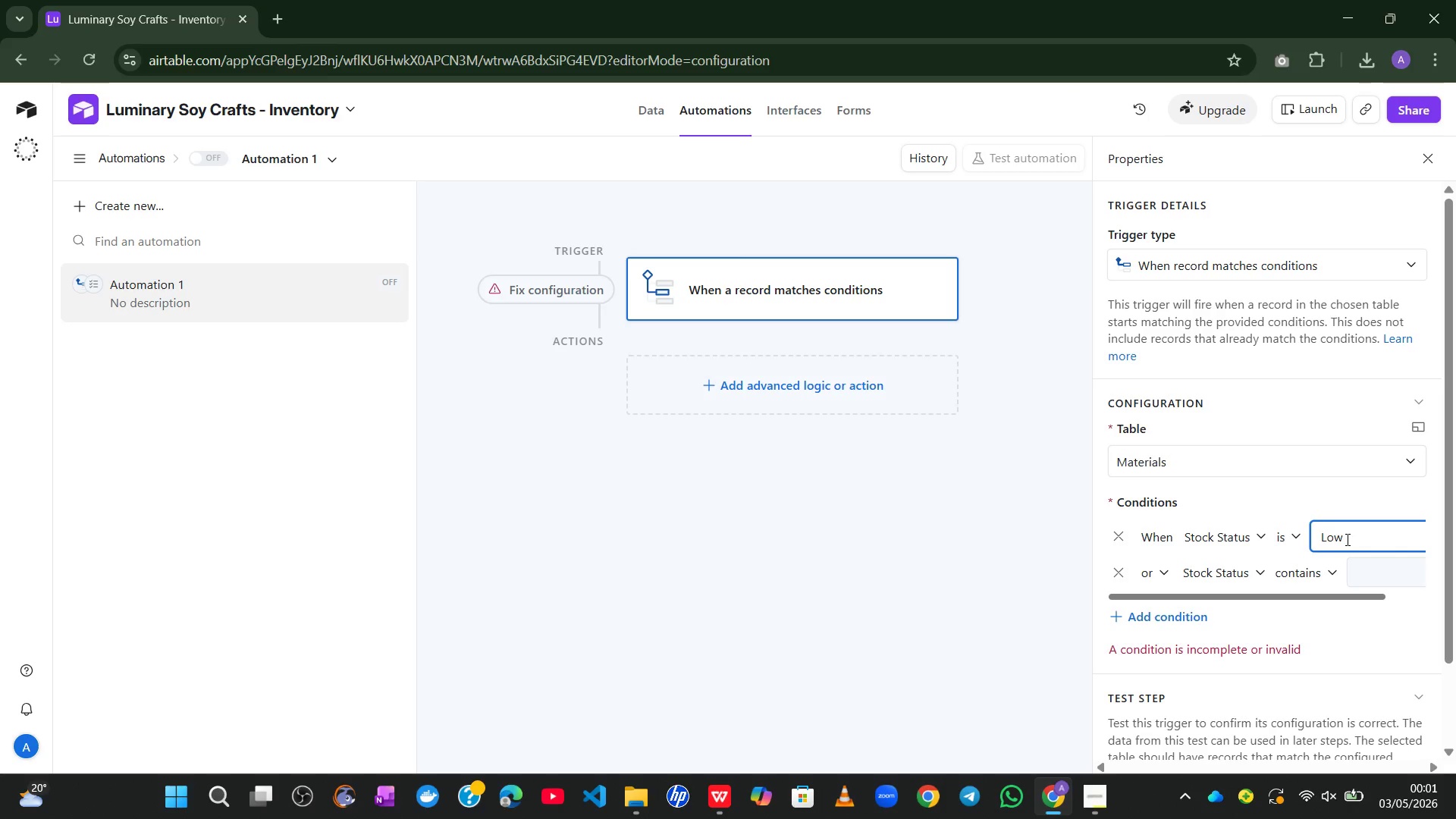 
type( stock)
 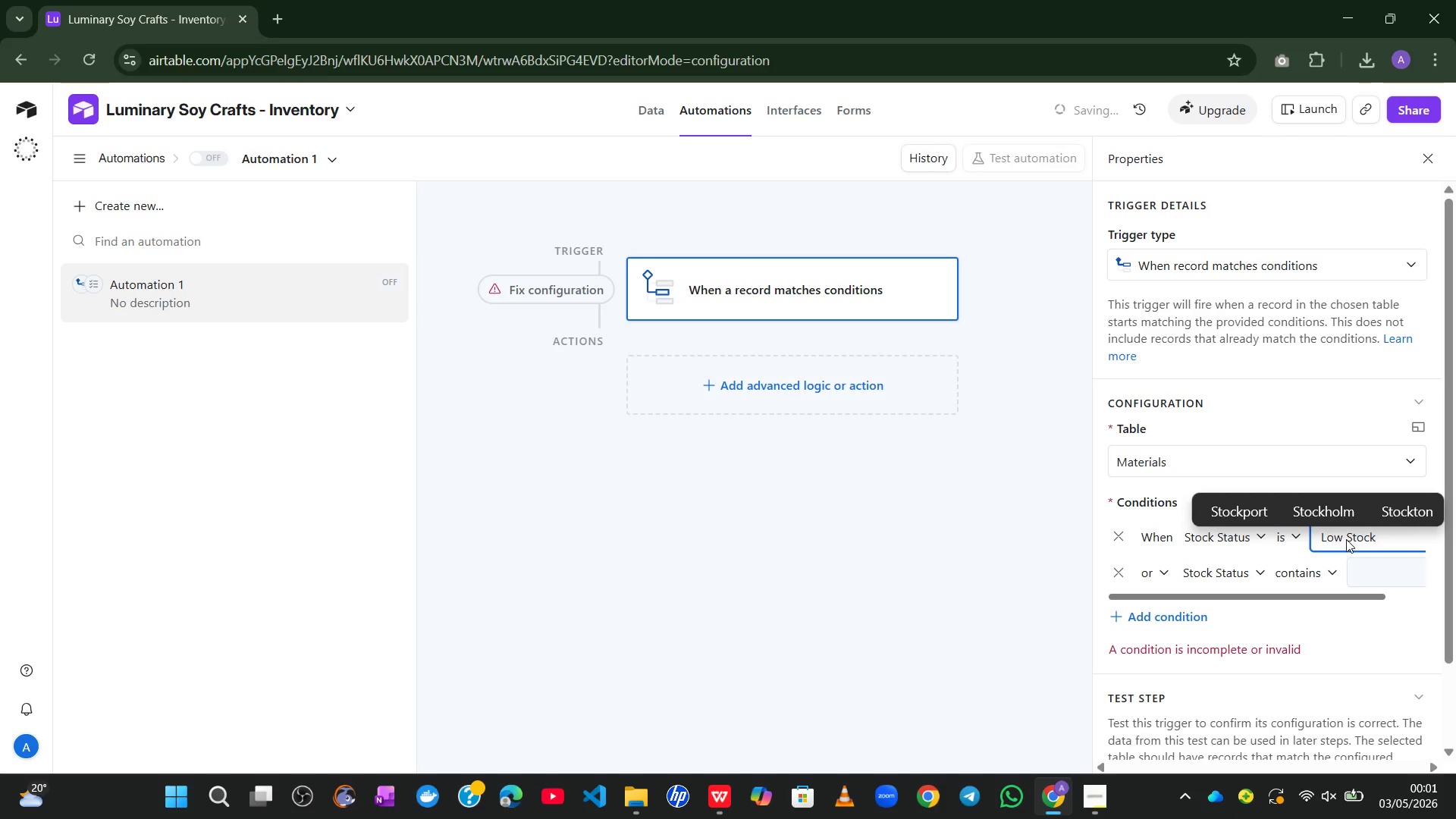 
left_click([1326, 575])
 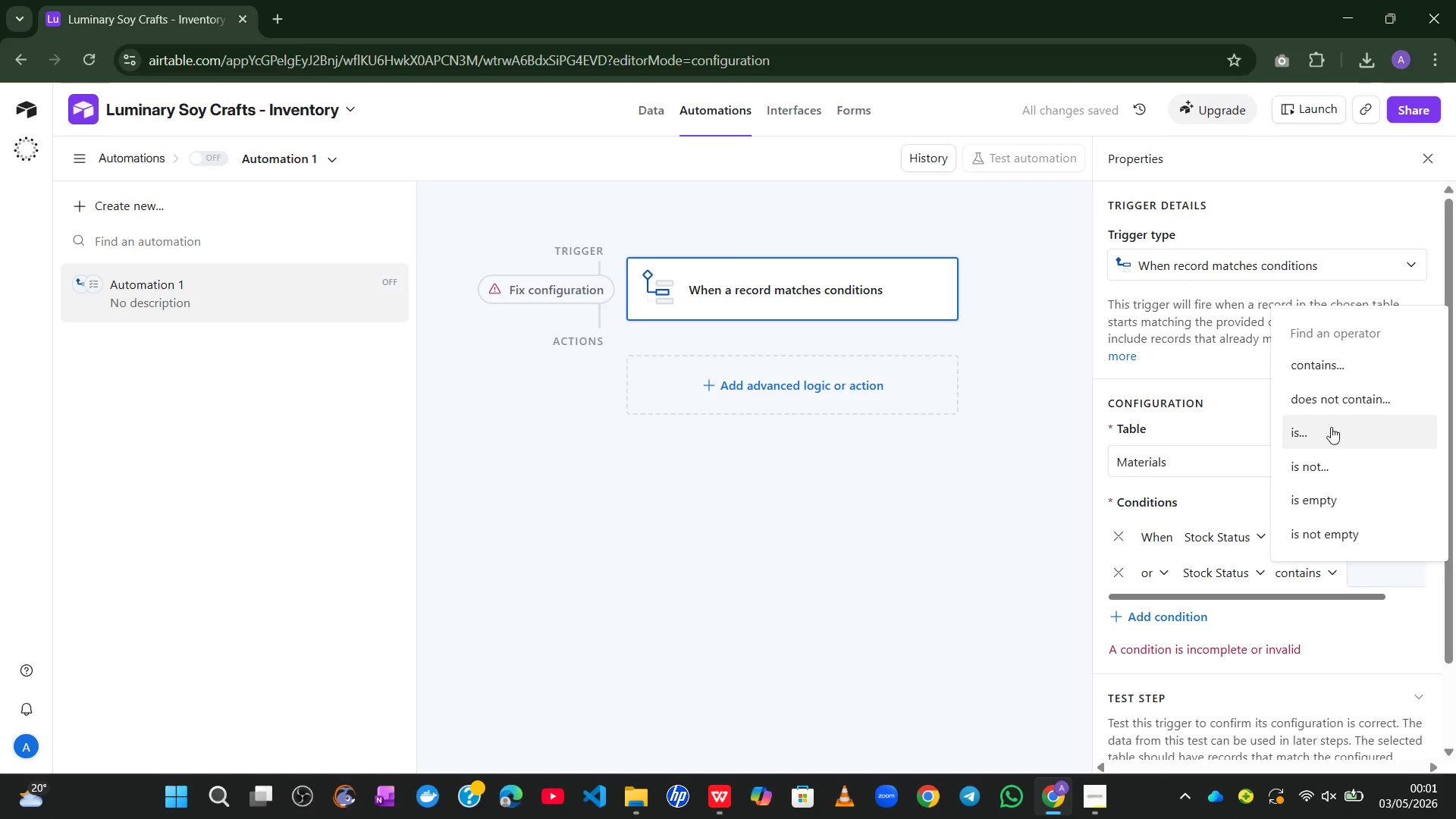 
left_click([1320, 433])
 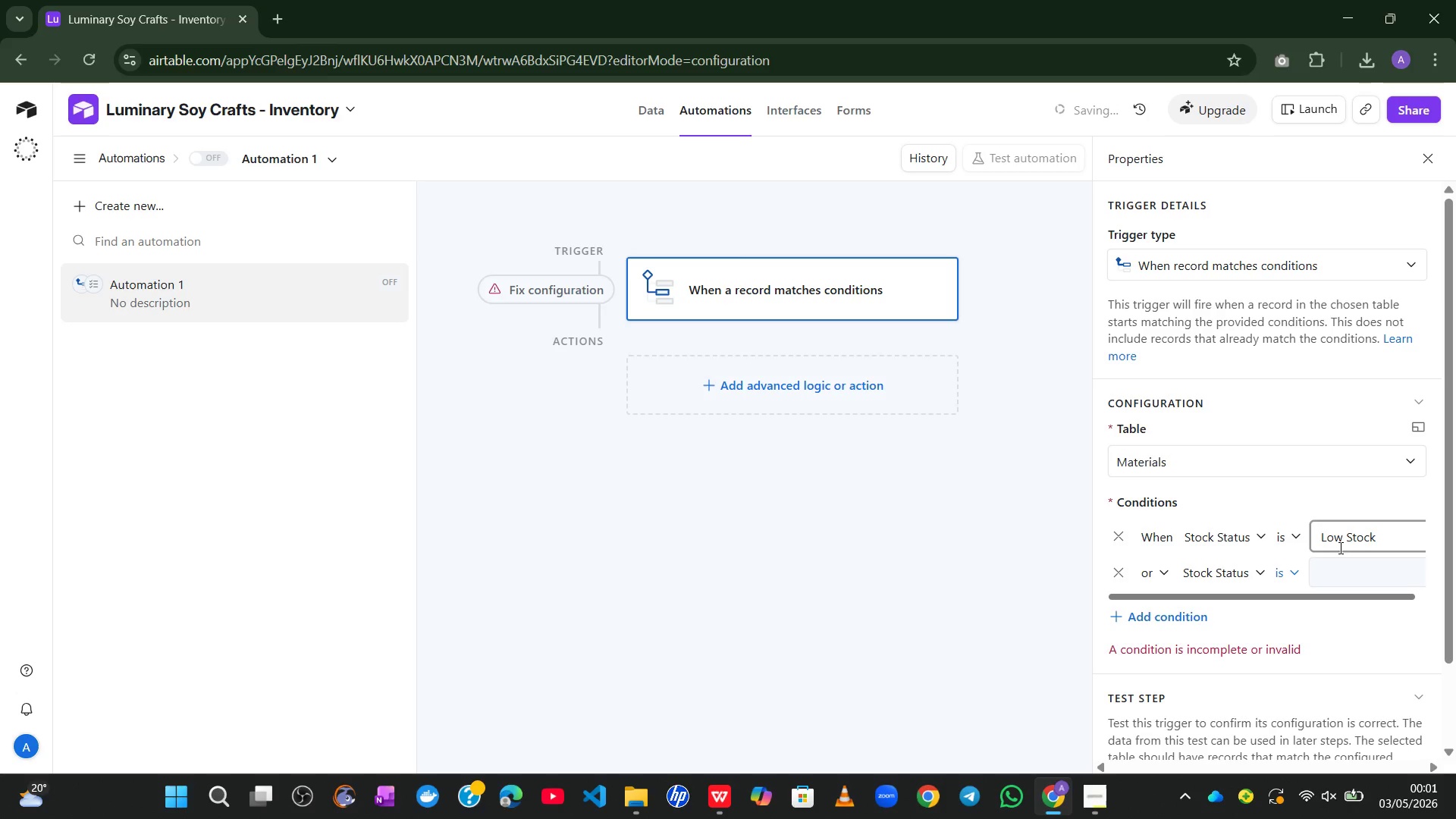 
left_click([1335, 570])
 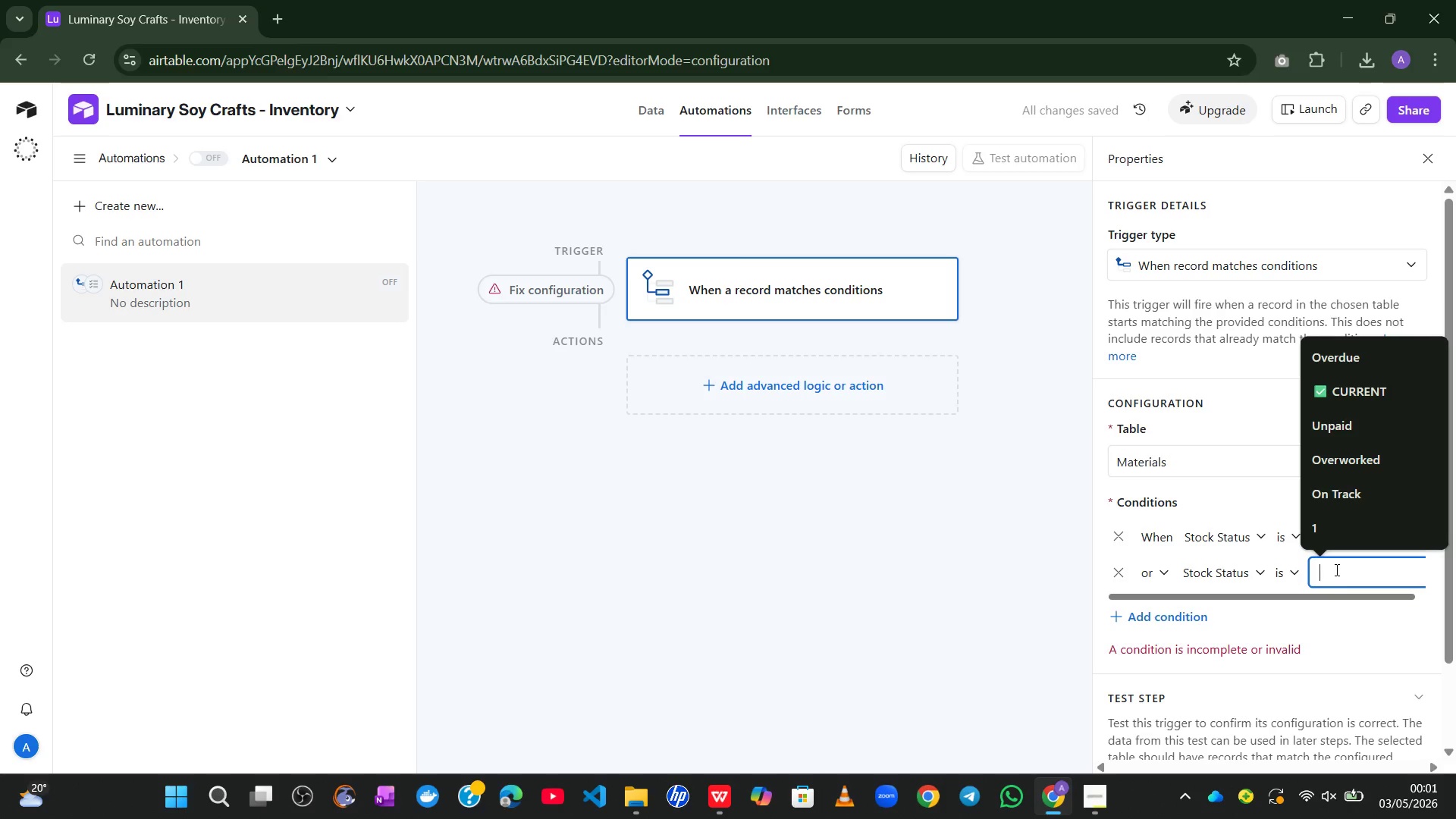 
type(Out of Stock)
 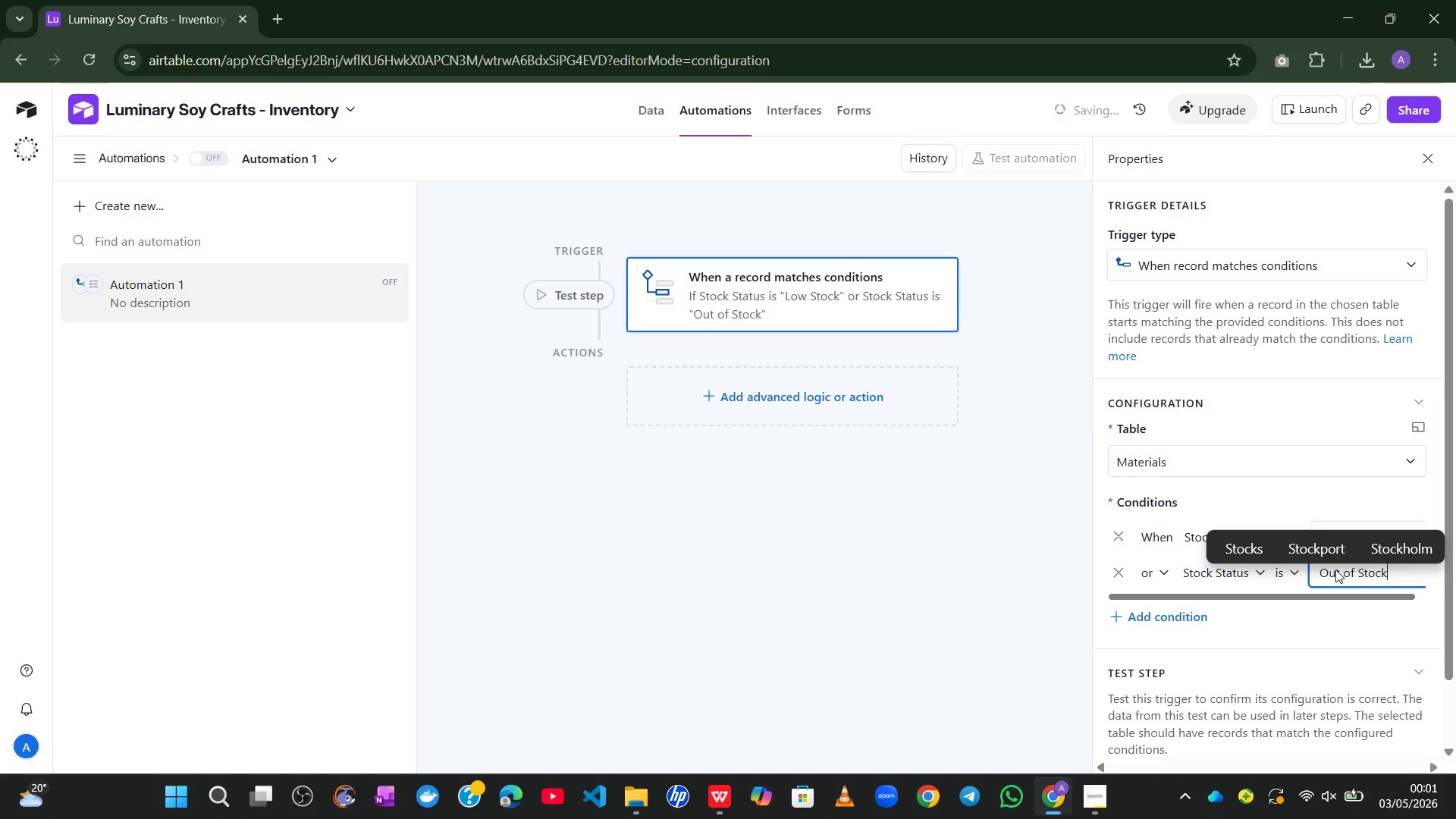 
left_click([1280, 590])
 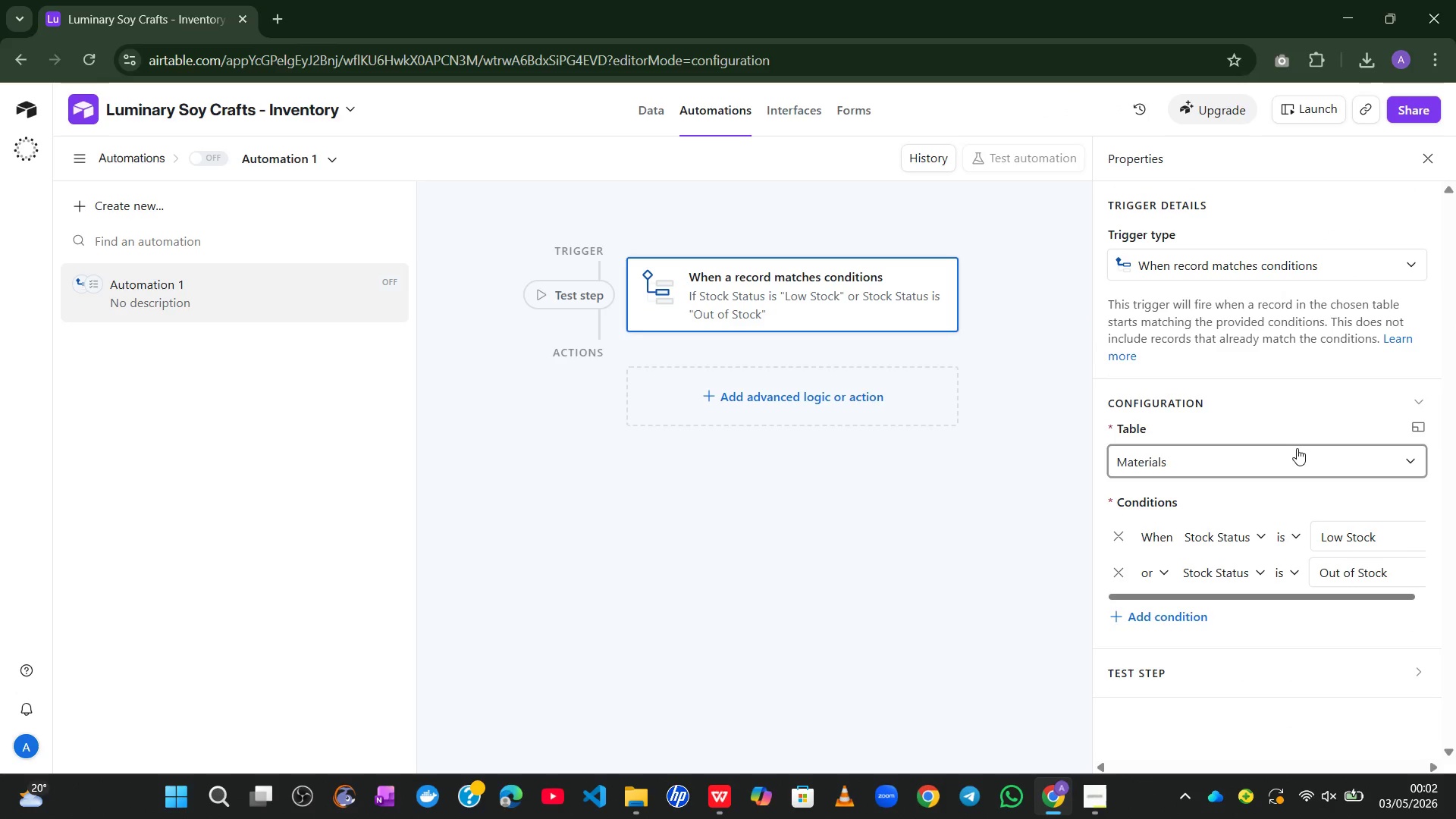 
wait(20.16)
 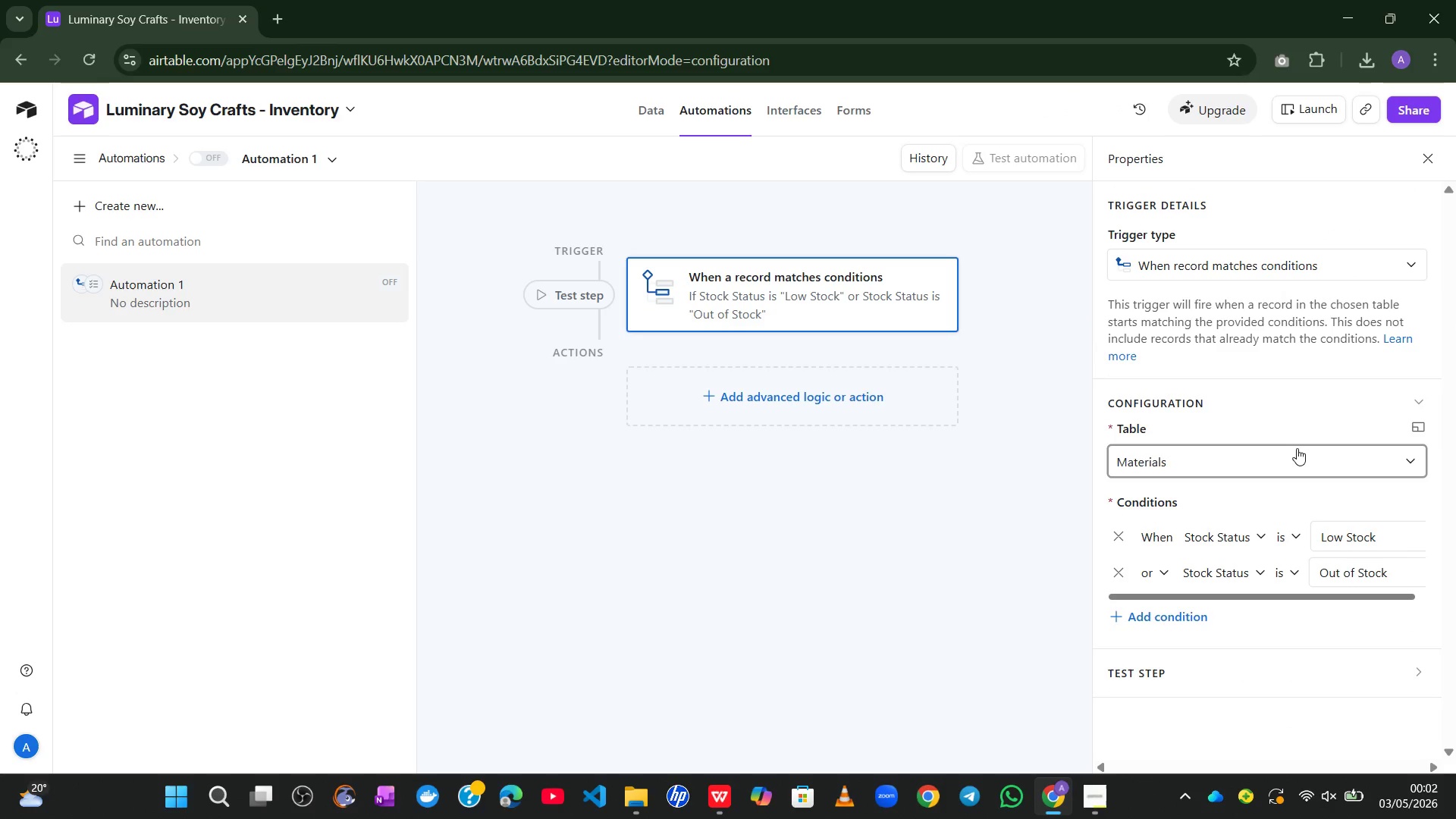 
left_click([770, 379])
 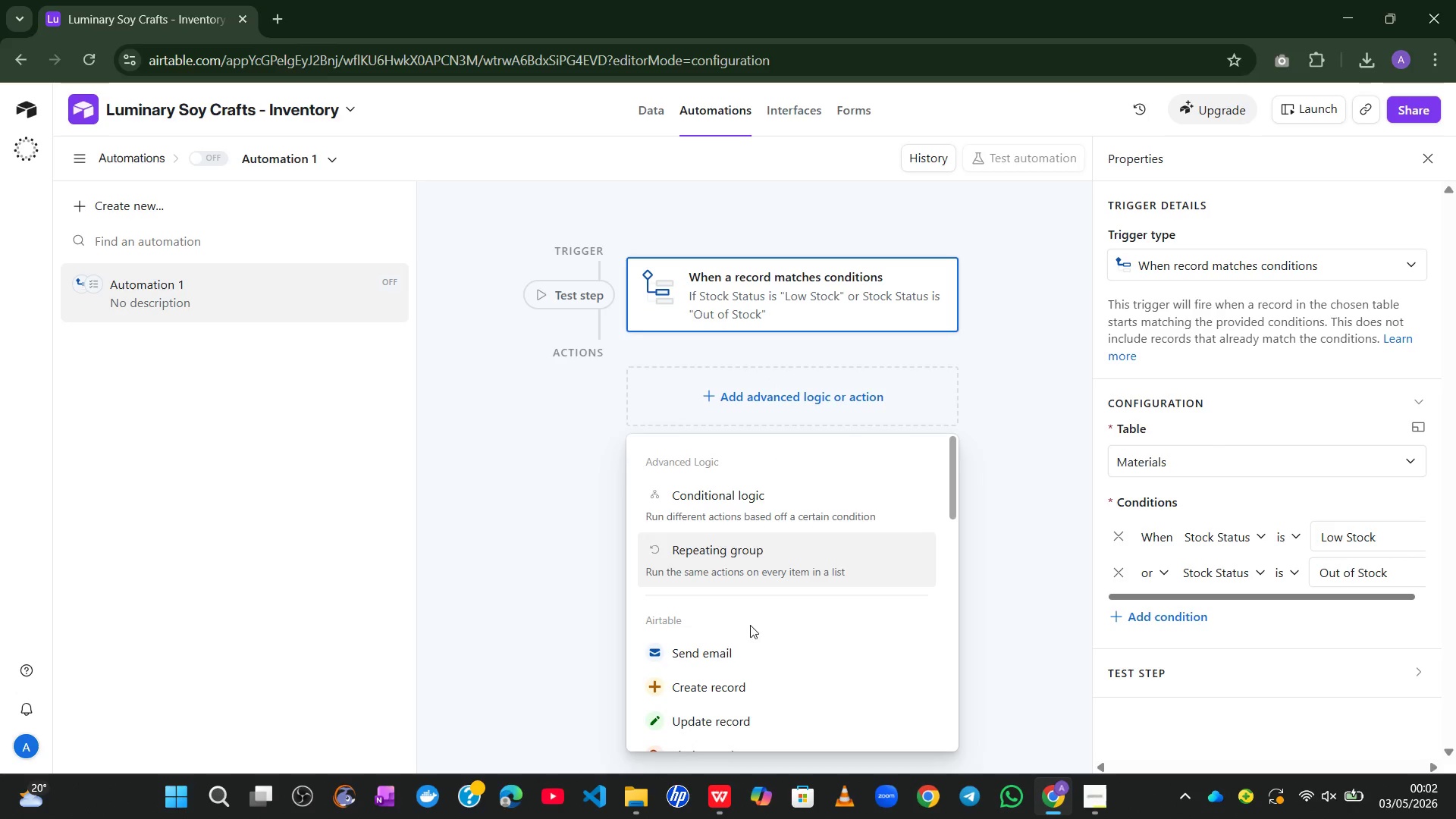 
left_click([705, 659])
 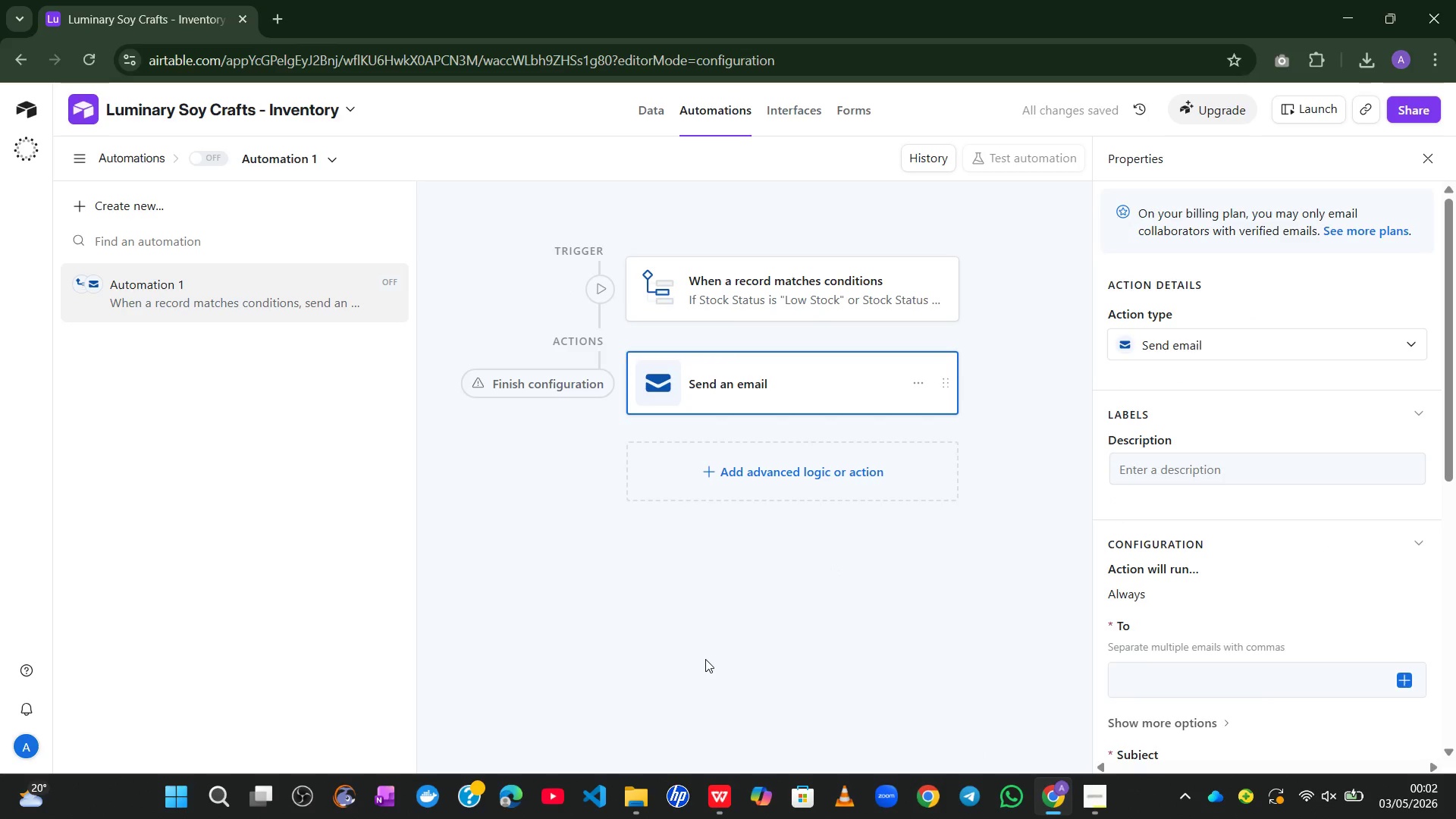 
wait(11.08)
 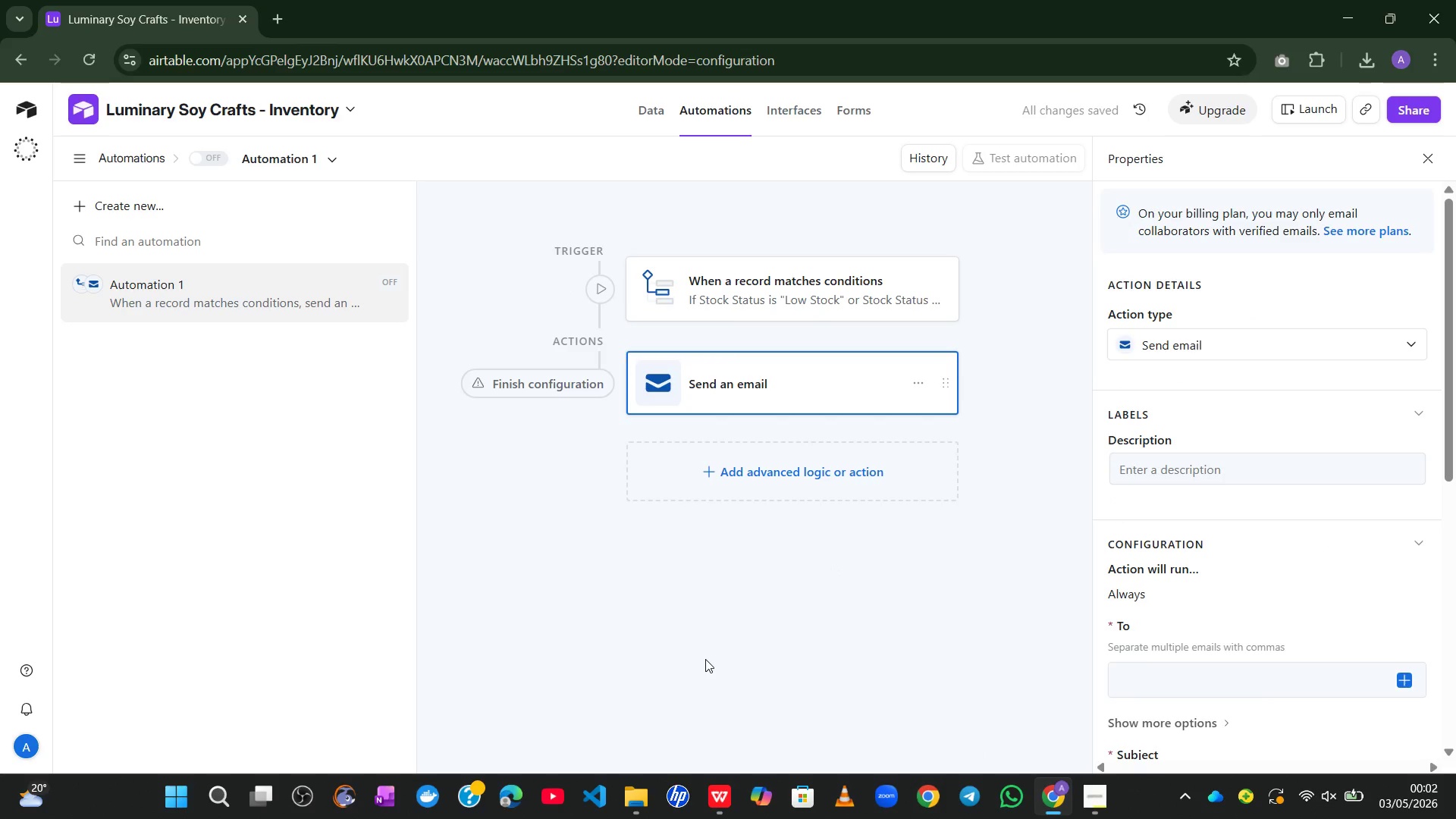 
left_click([1163, 476])
 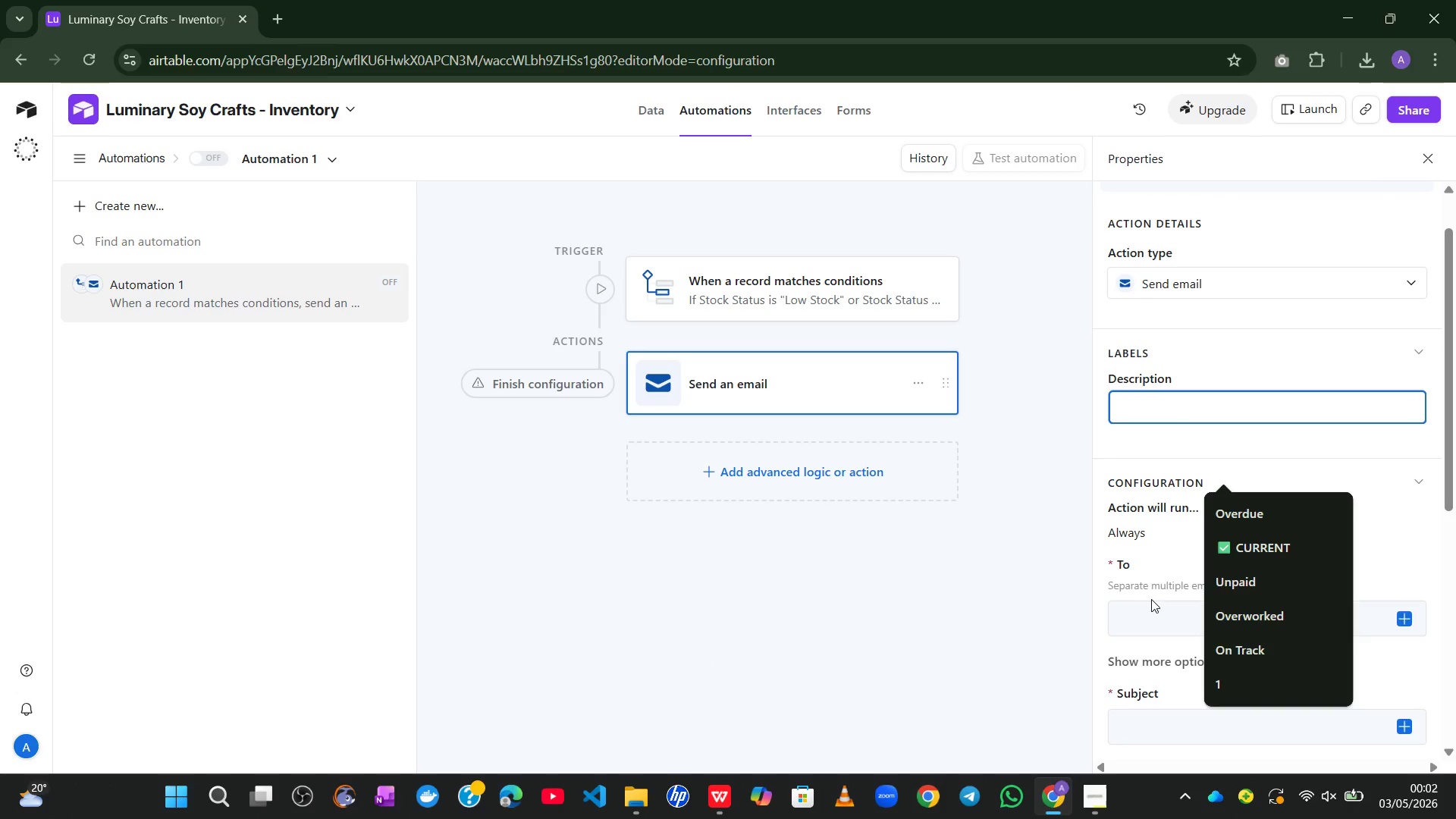 
left_click([1145, 614])
 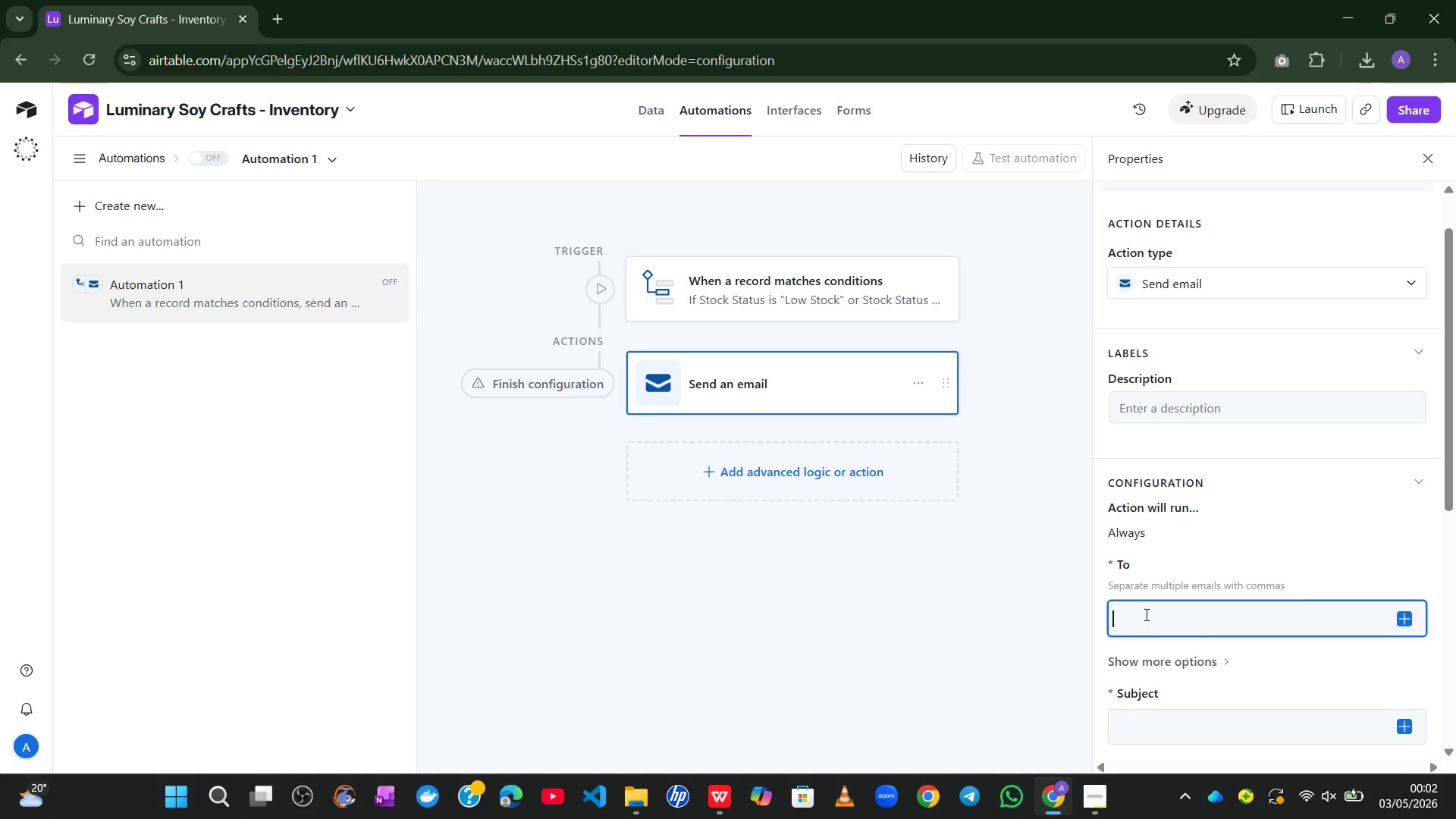 
type(2200abdiman~gmail.com)
 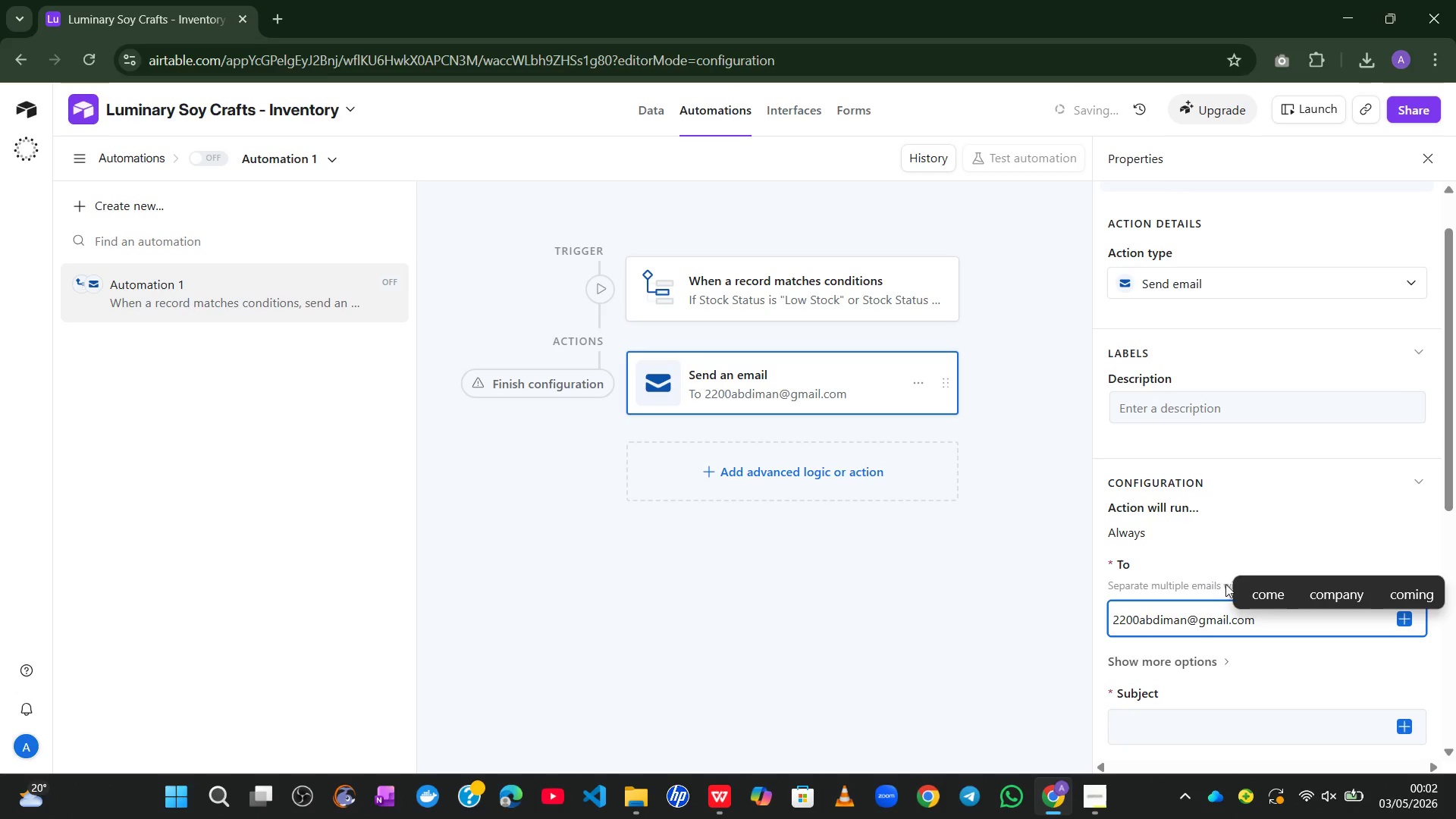 
left_click([1266, 529])
 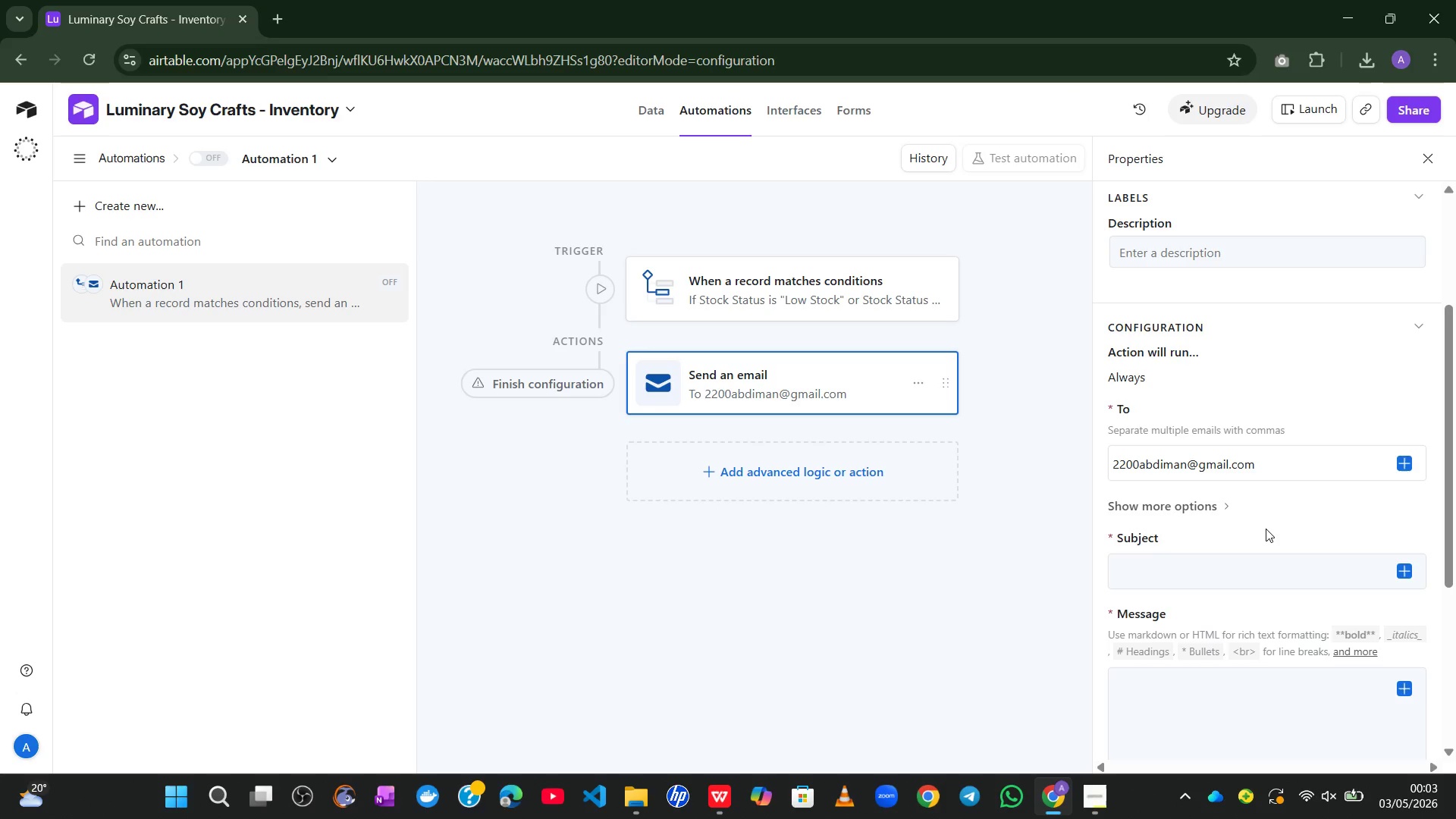 
wait(47.0)
 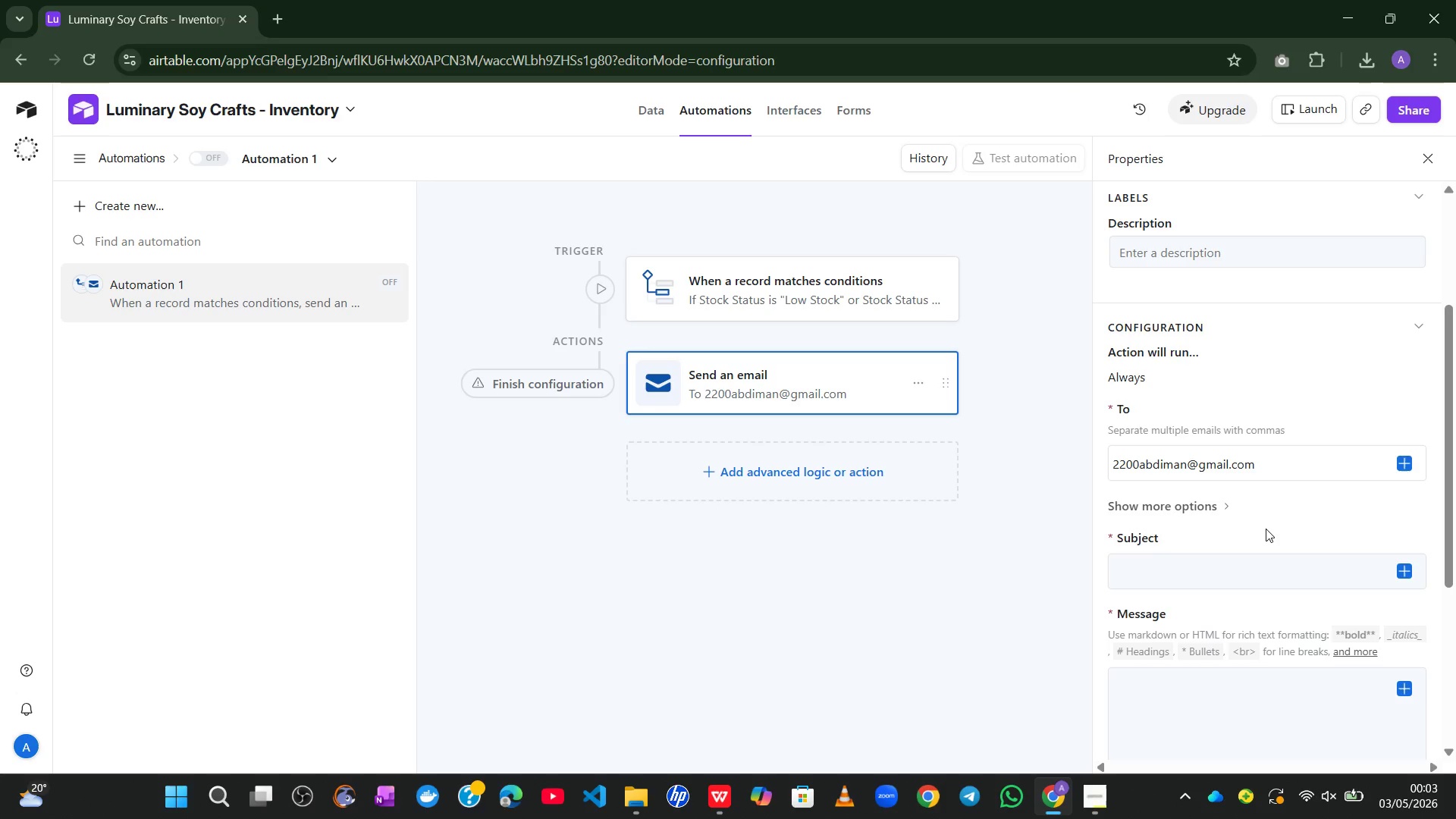 
left_click([1219, 580])
 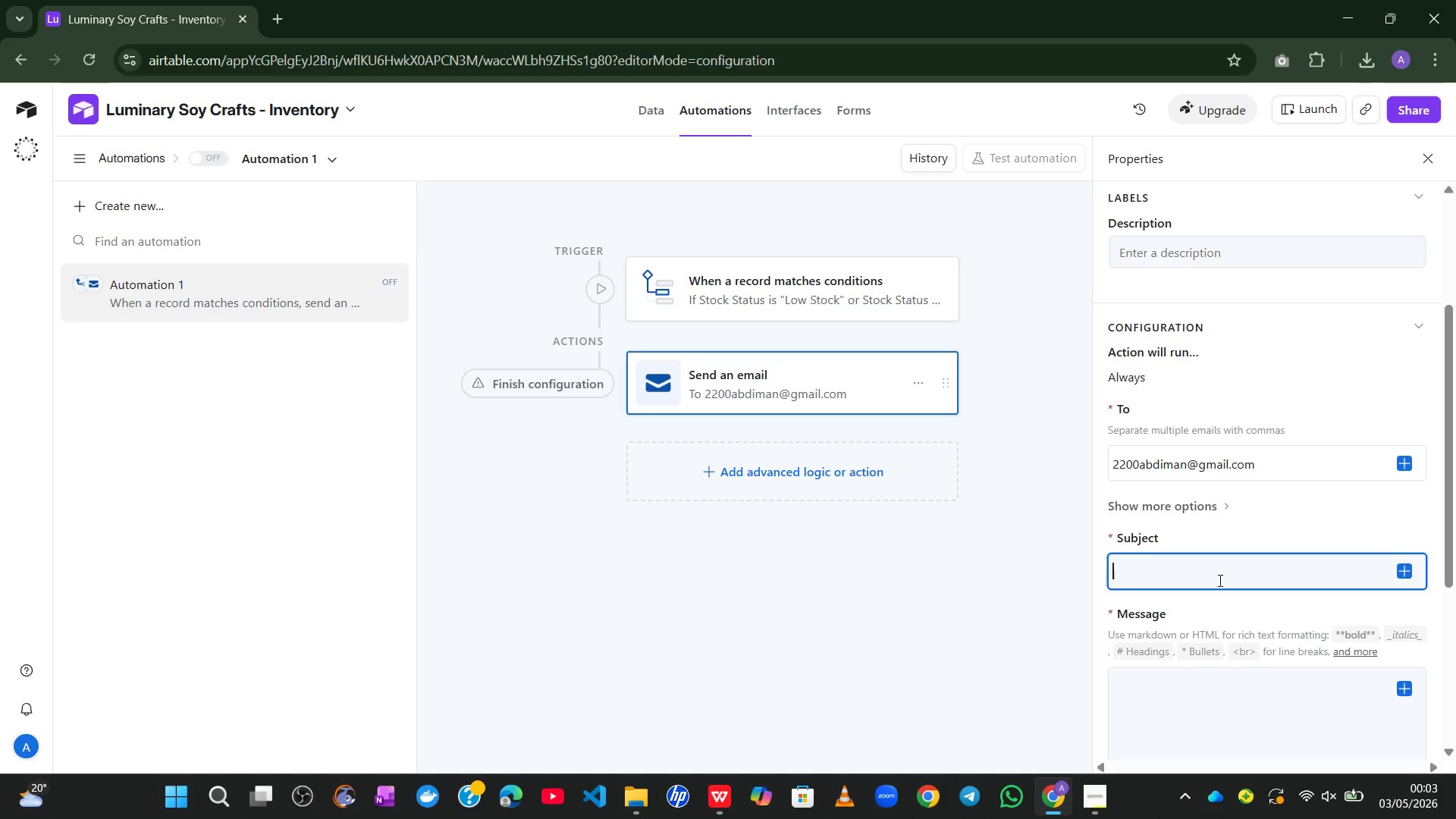 
key(Alt+Control+Meta+Shift+Space)
 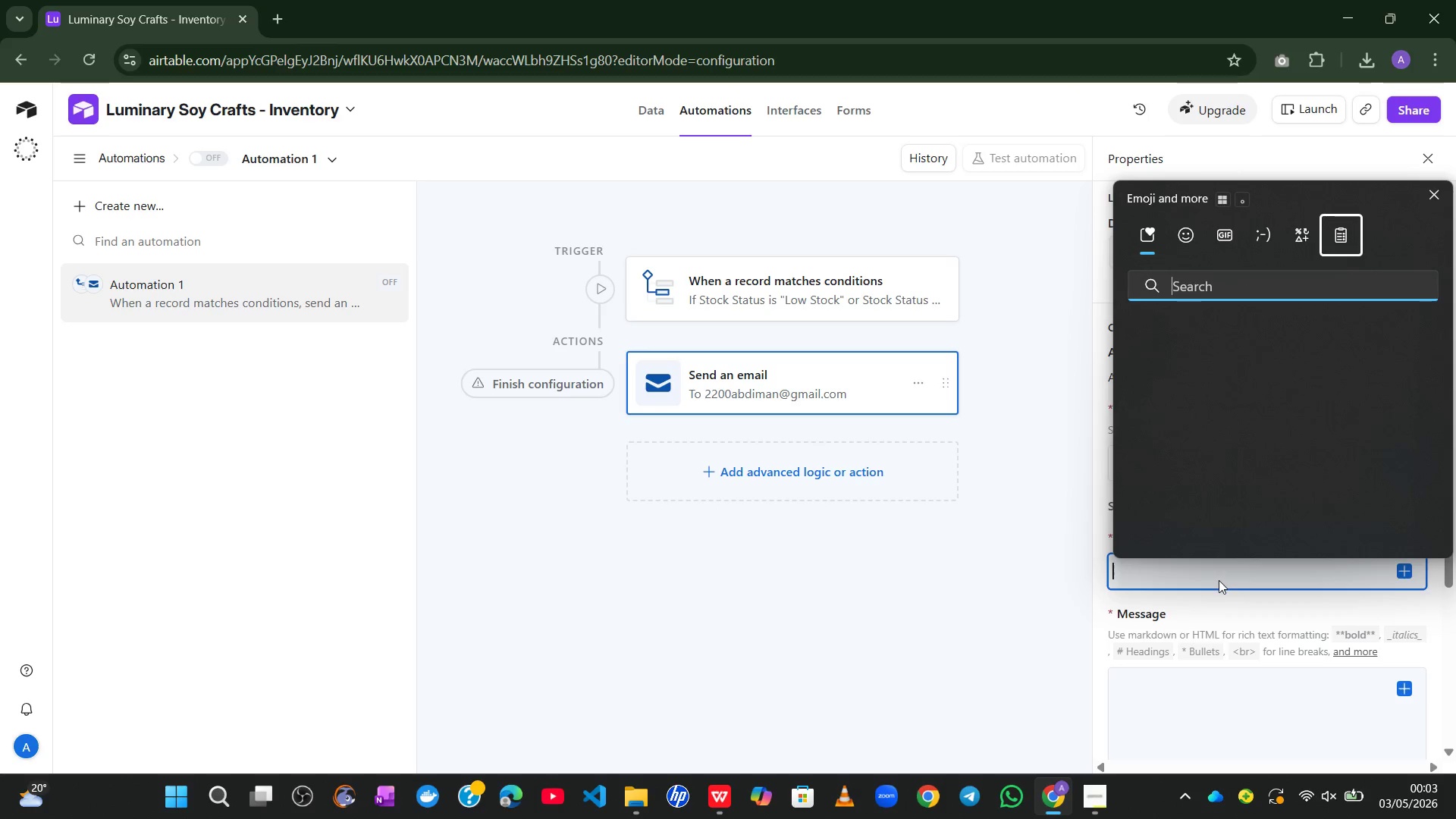 
key(Meta+MetaLeft)
 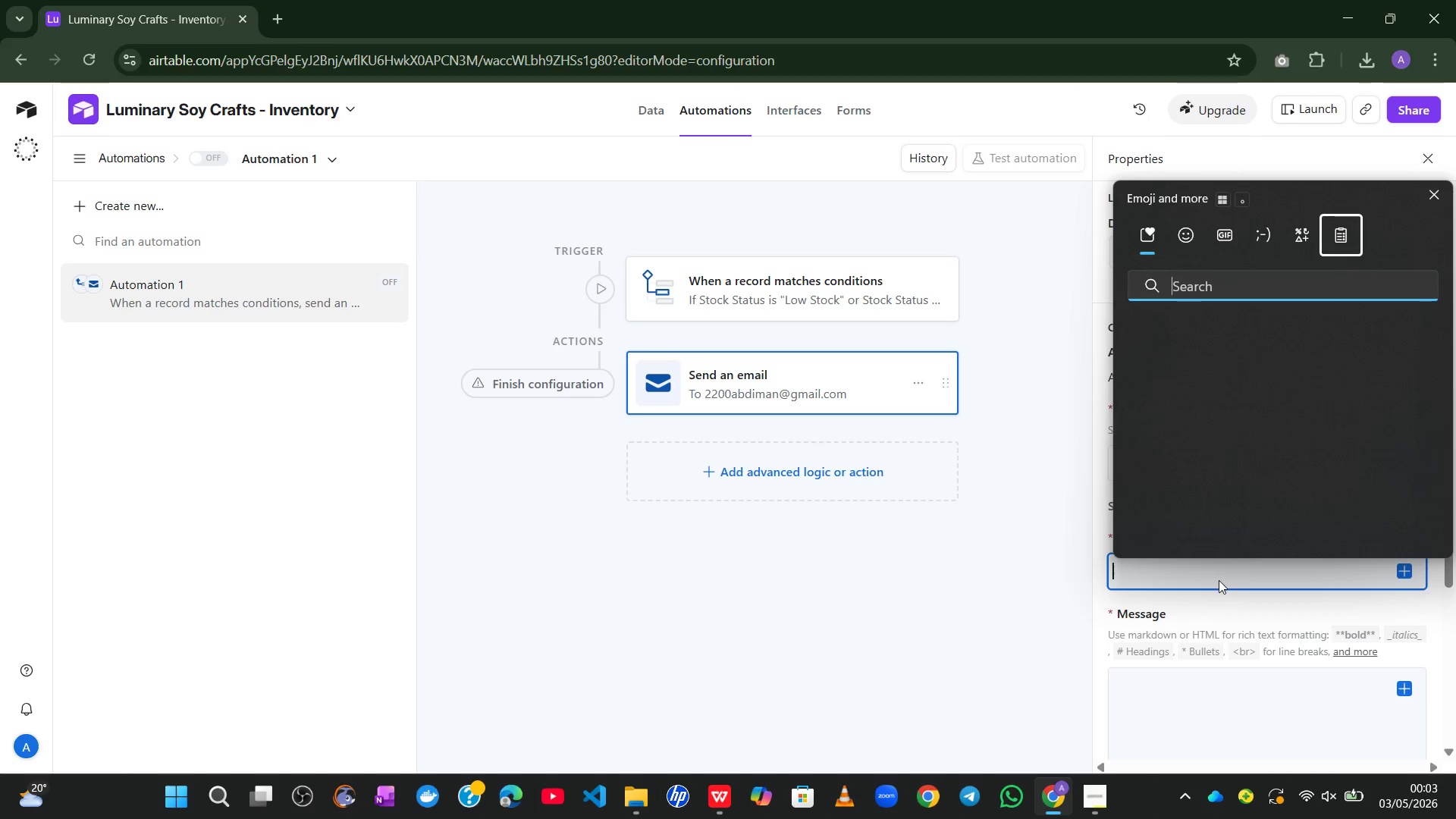 
key(Control+Meta+ControlLeft)
 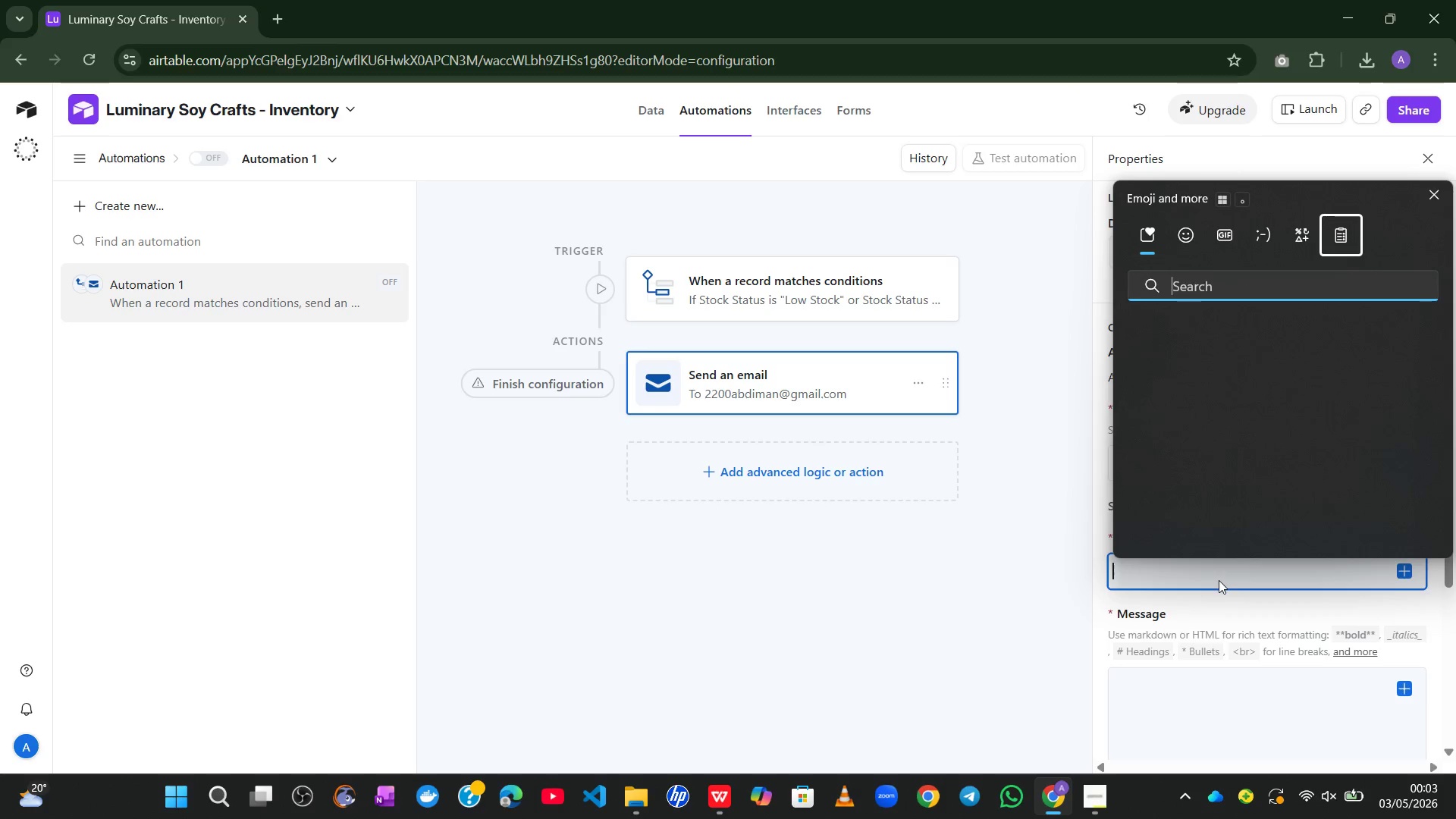 
key(Alt+Control+Meta+Shift+ShiftLeft)
 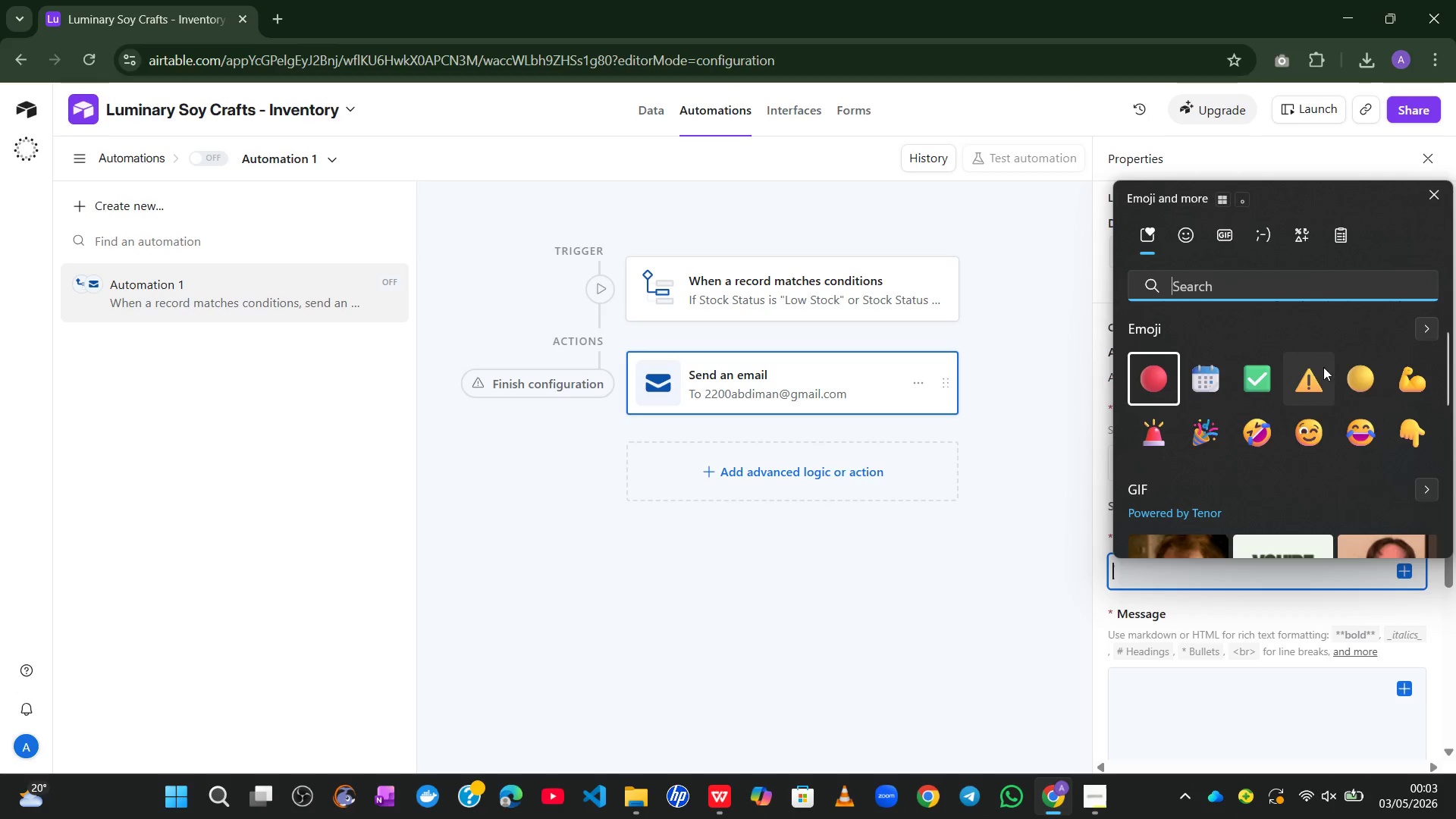 
key(Alt+Control+Meta+AltLeft)
 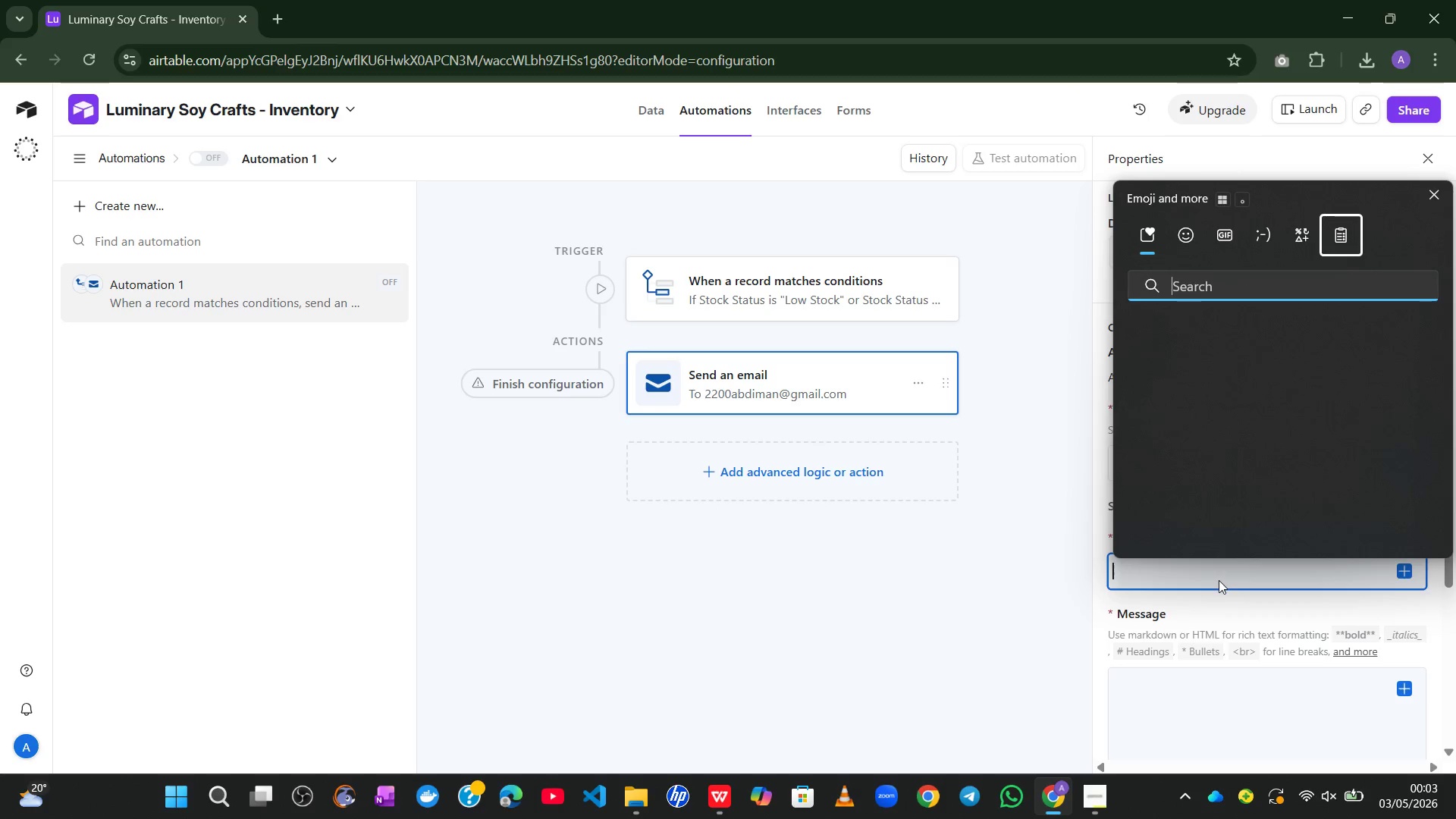 
left_click([1303, 378])
 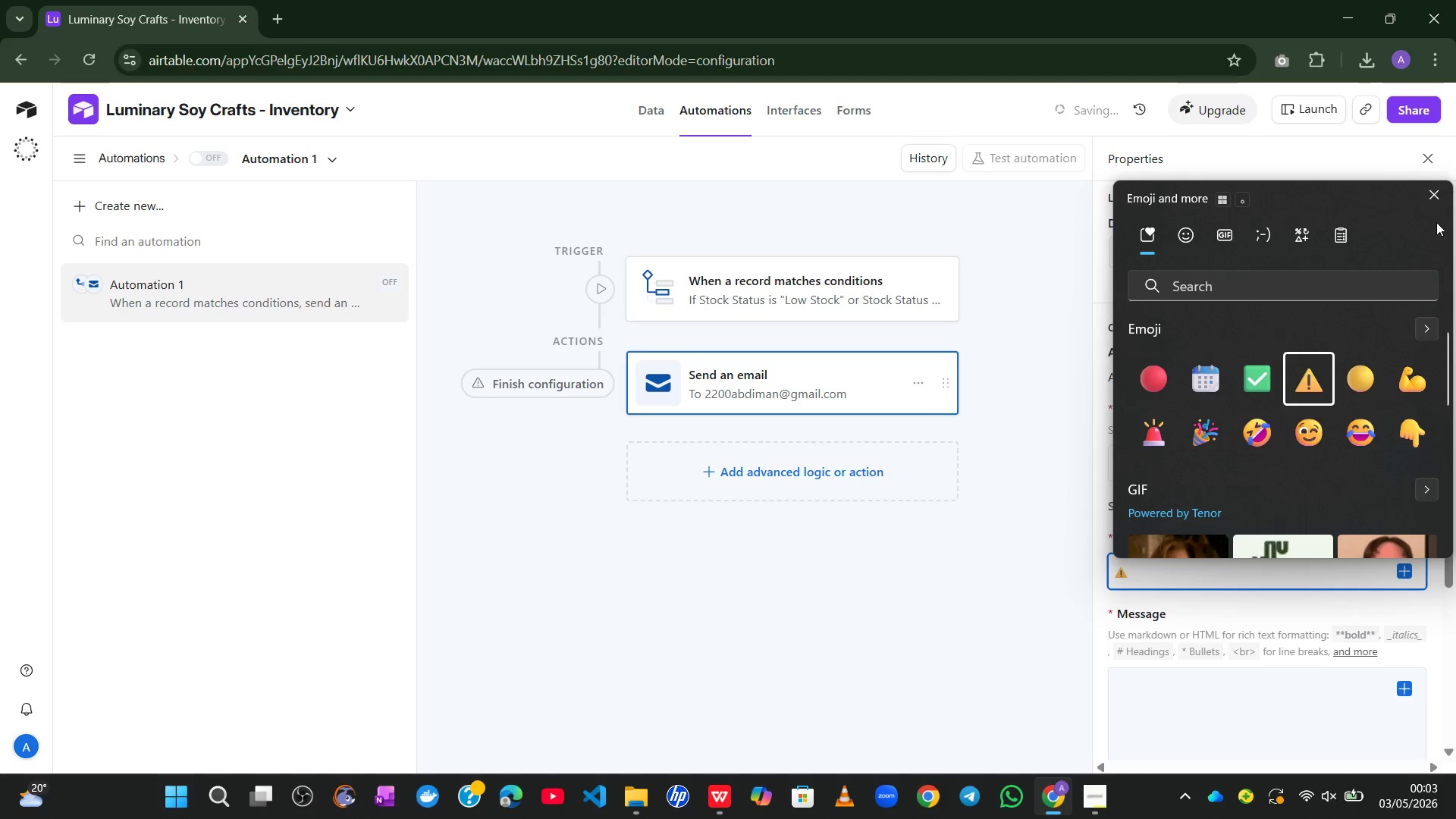 
left_click([1438, 196])
 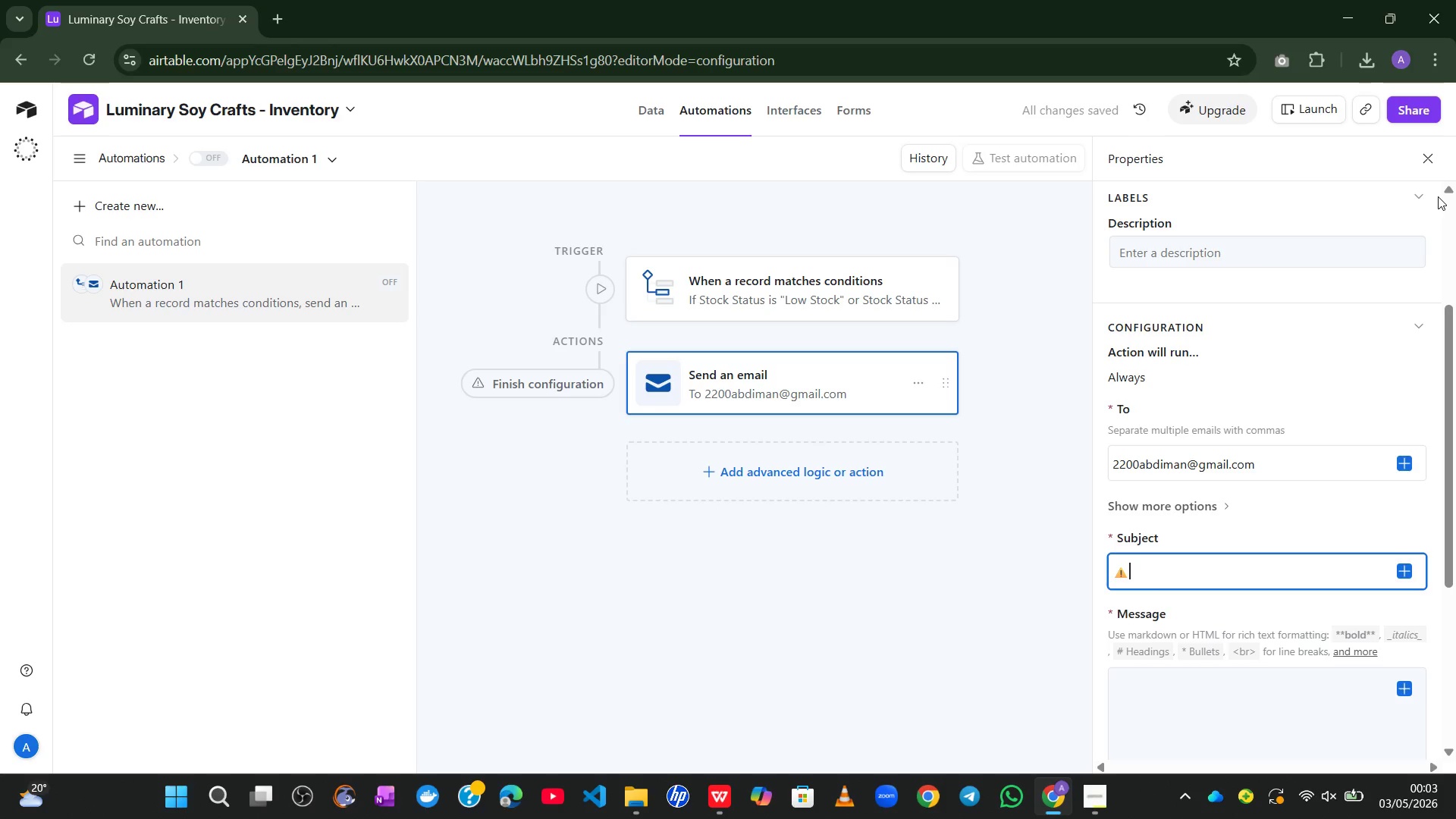 
type( Reorder Alert :)
 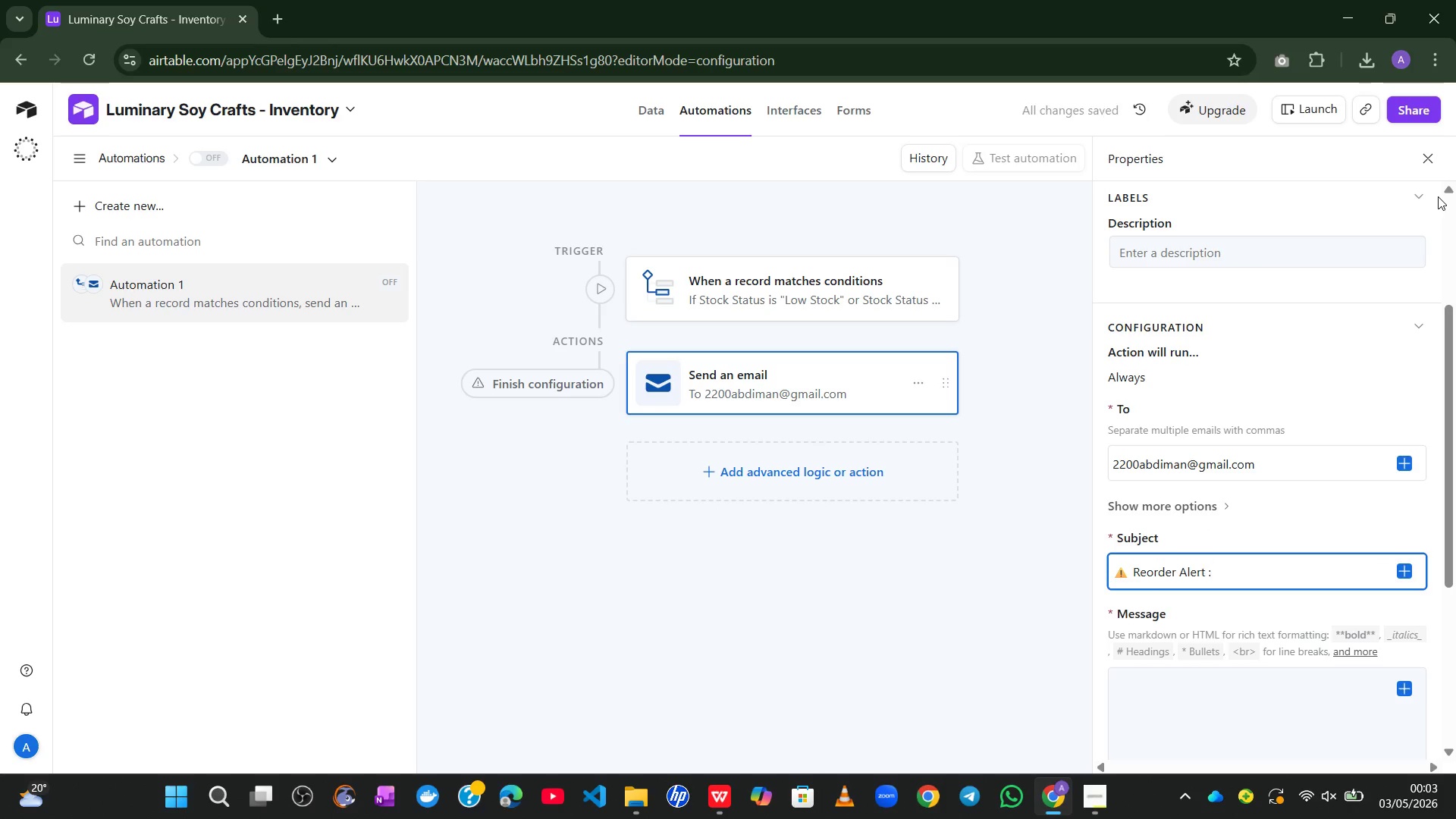 
wait(6.58)
 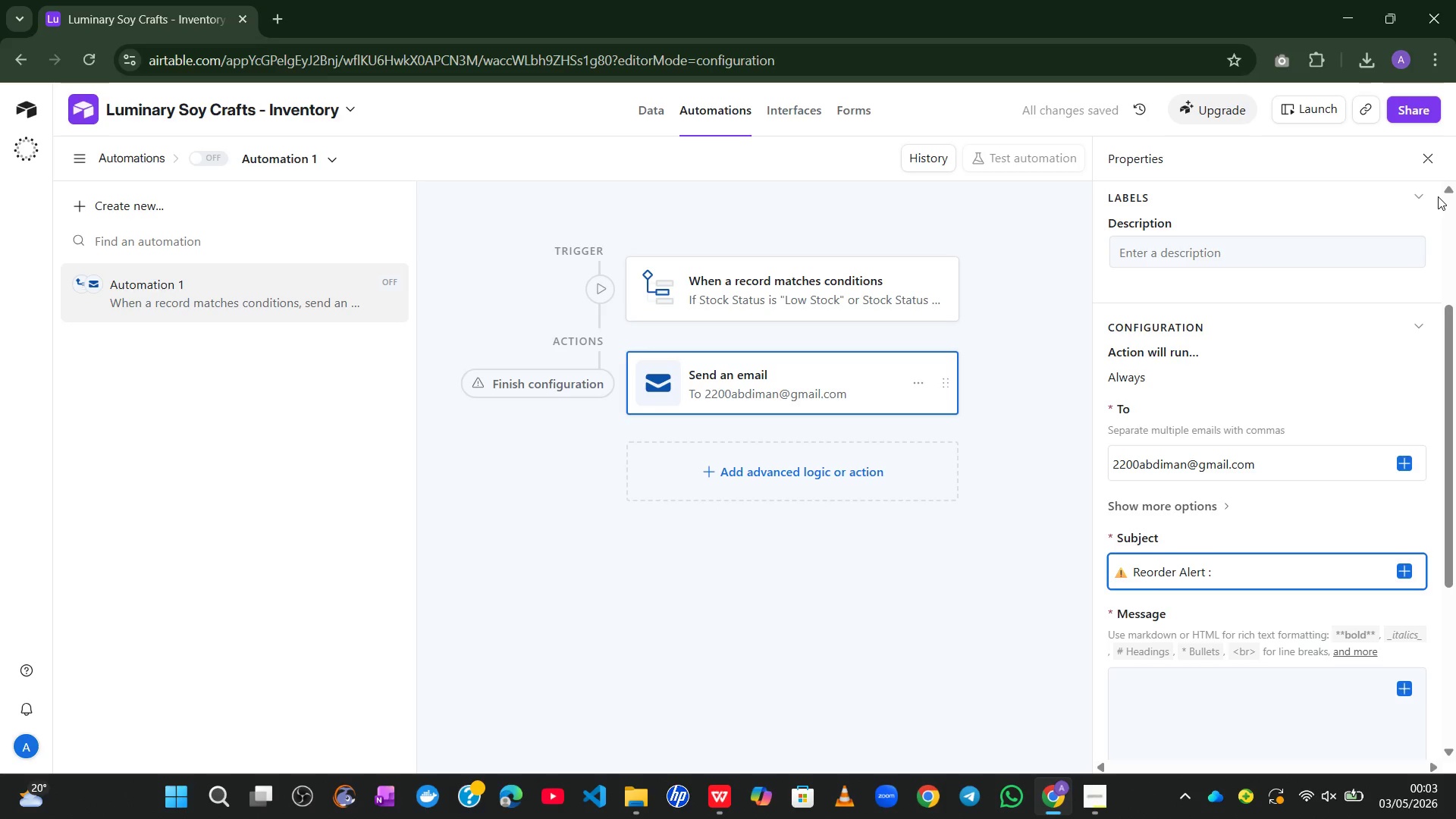 
left_click([1400, 570])
 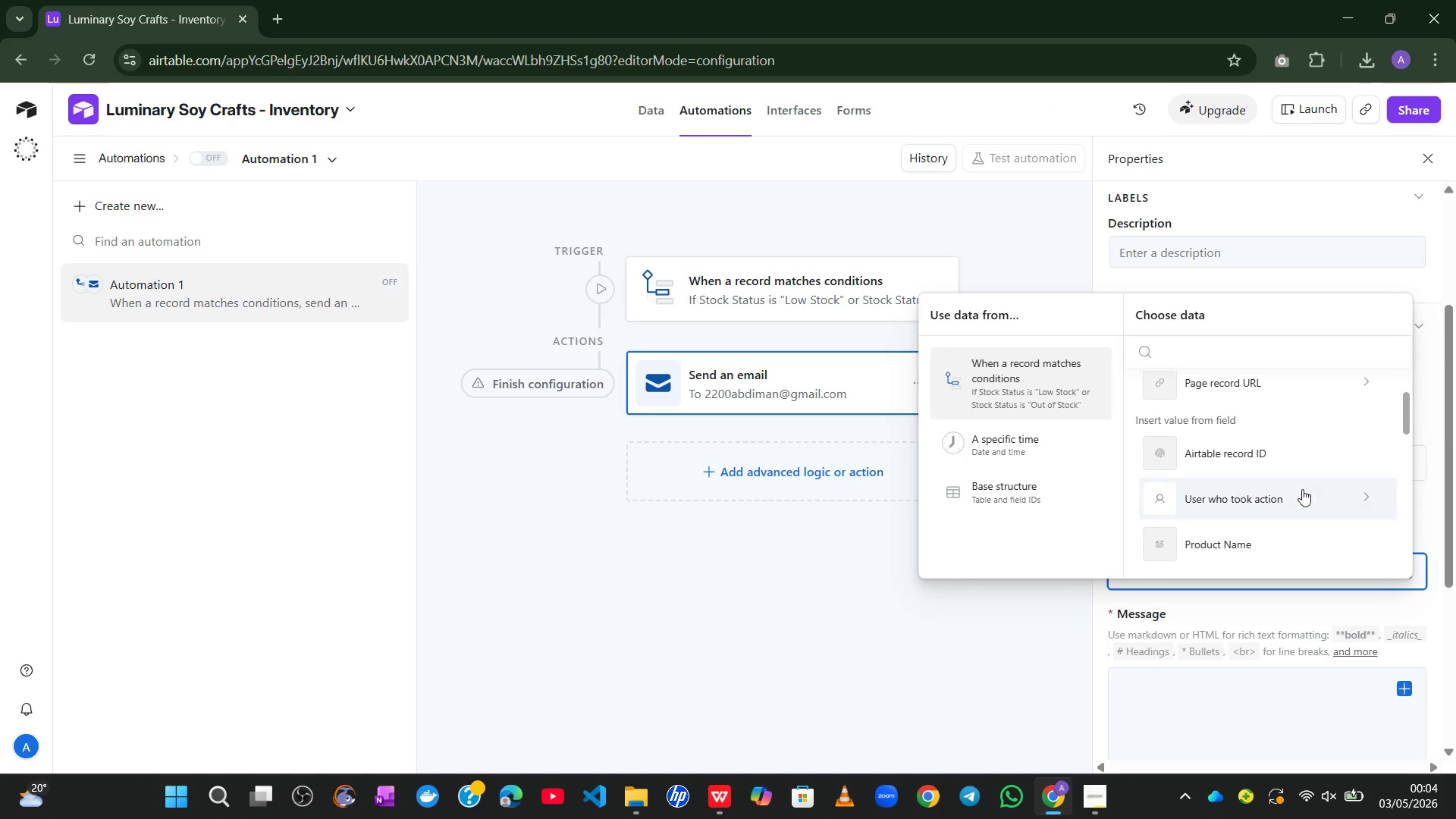 
left_click([1269, 495])
 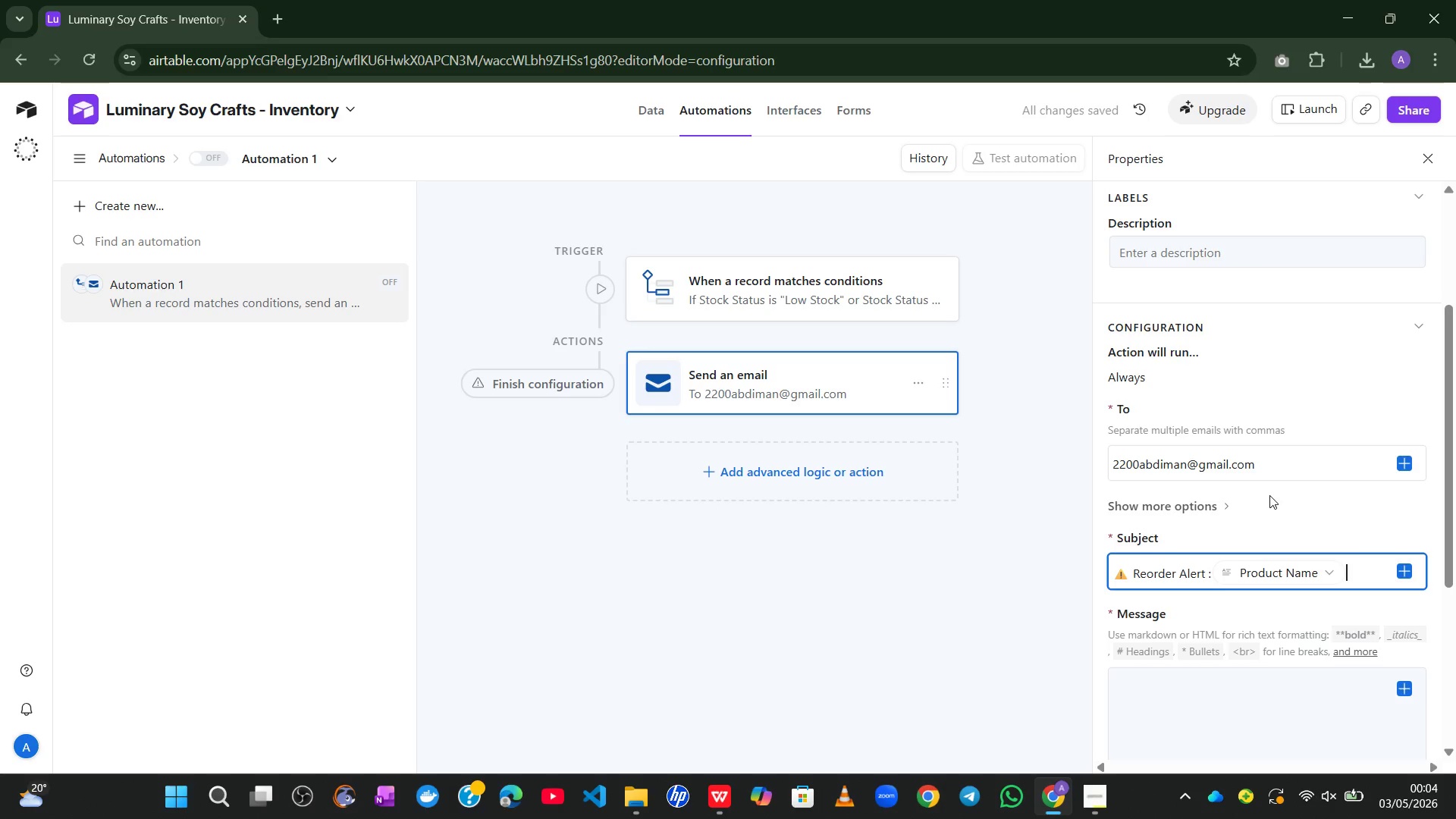 
type(is )
 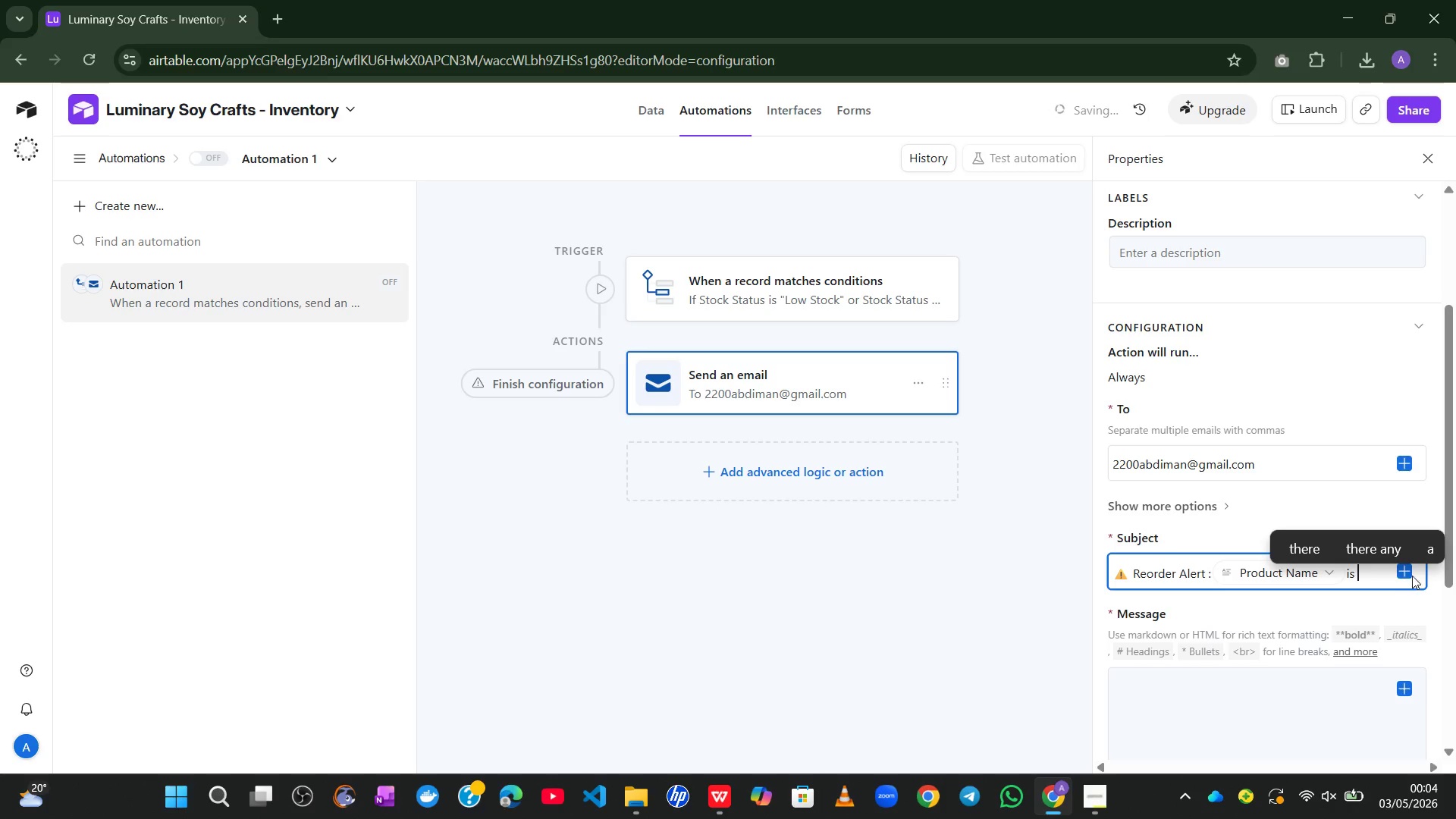 
left_click([1404, 570])
 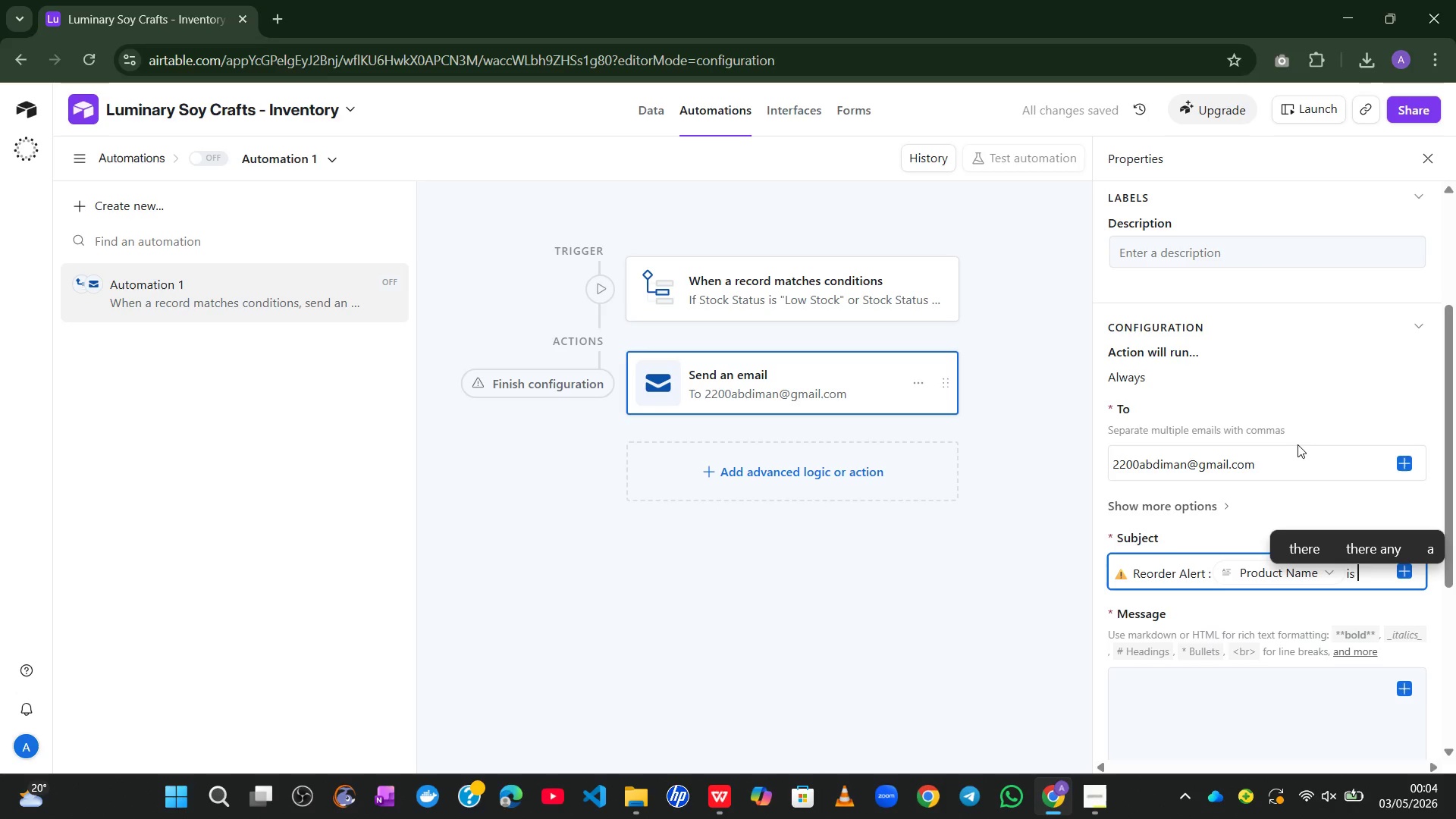 
left_click([1257, 507])
 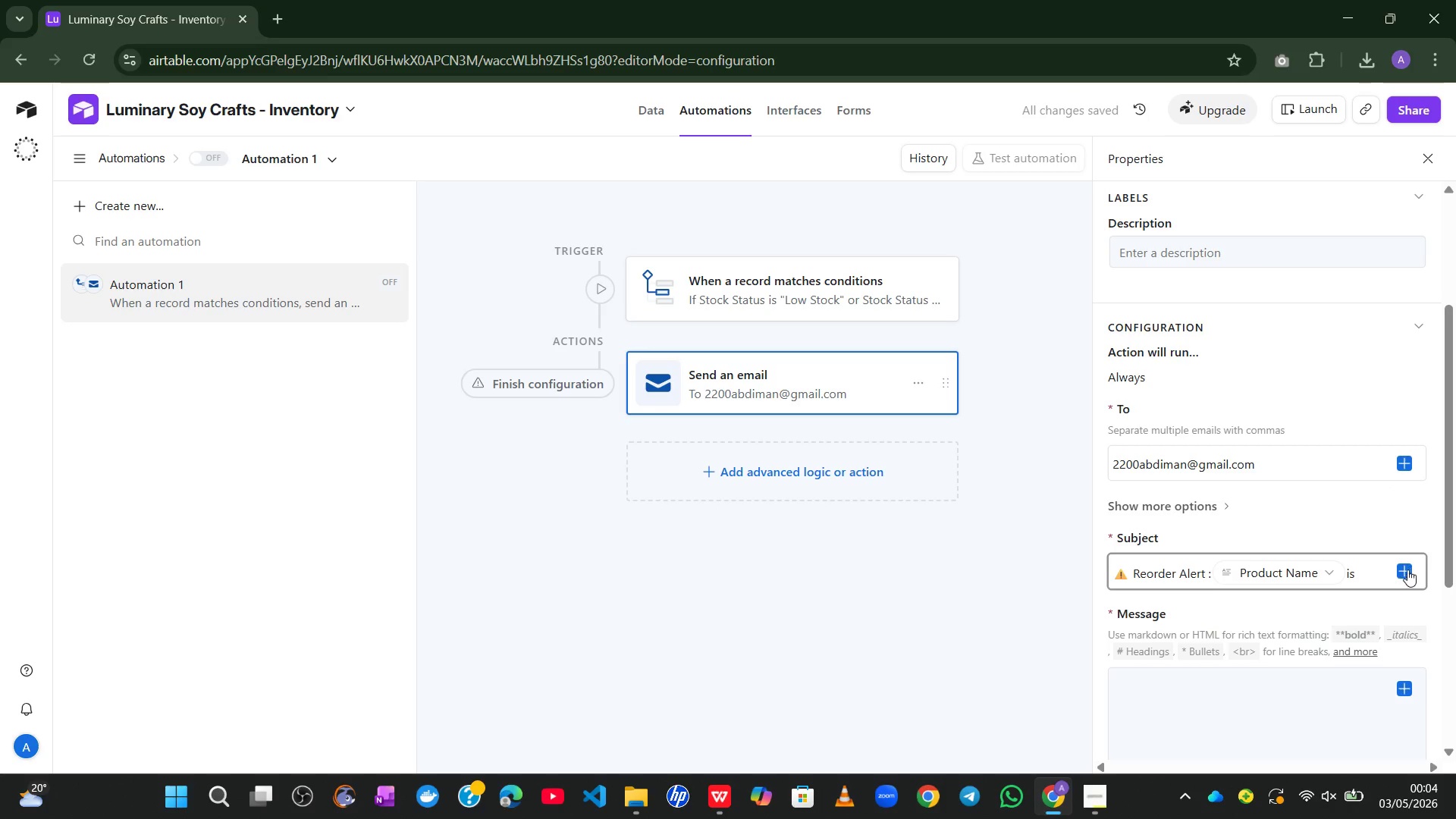 
left_click([1404, 570])
 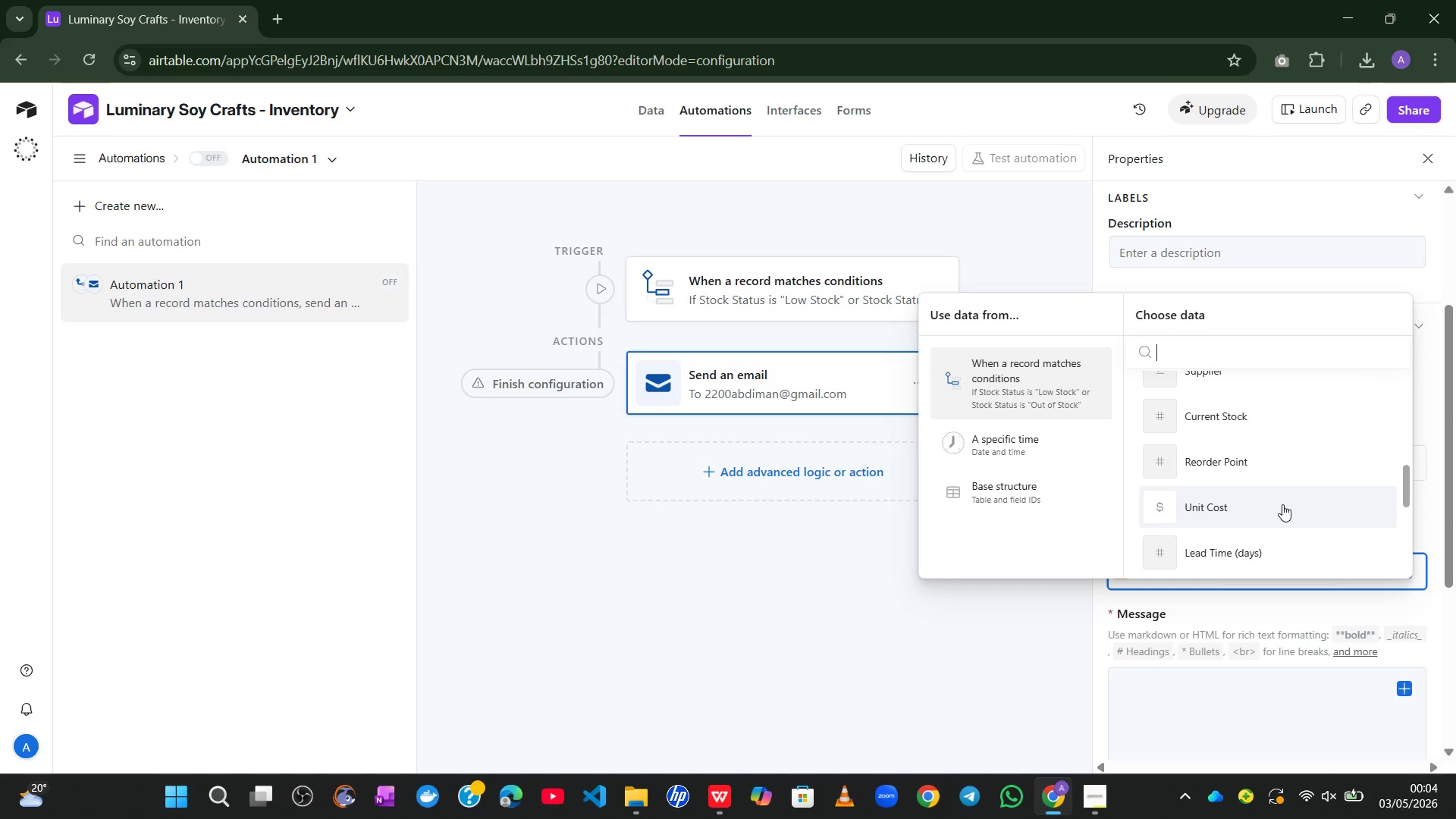 
wait(6.5)
 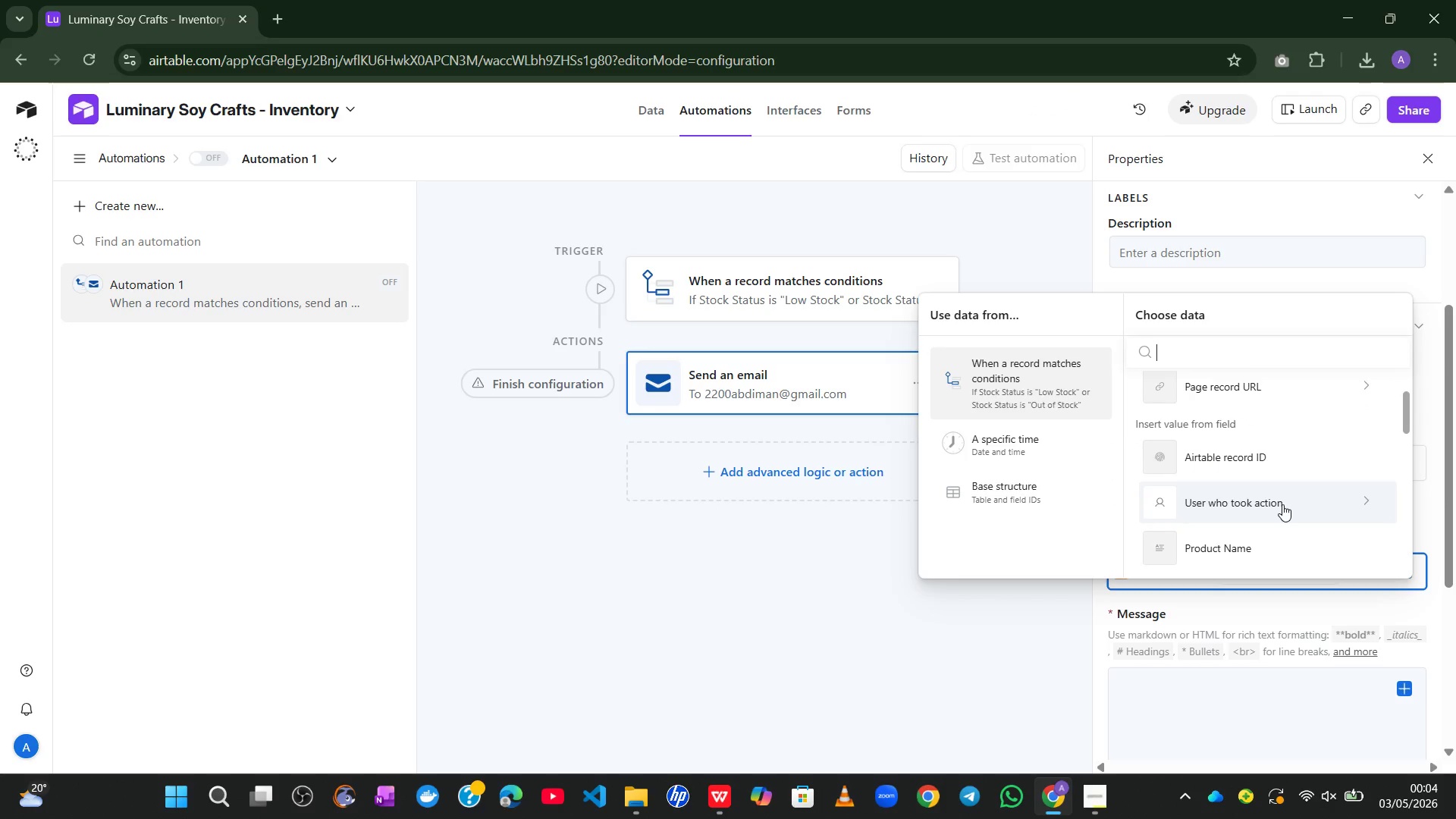 
left_click([1249, 485])
 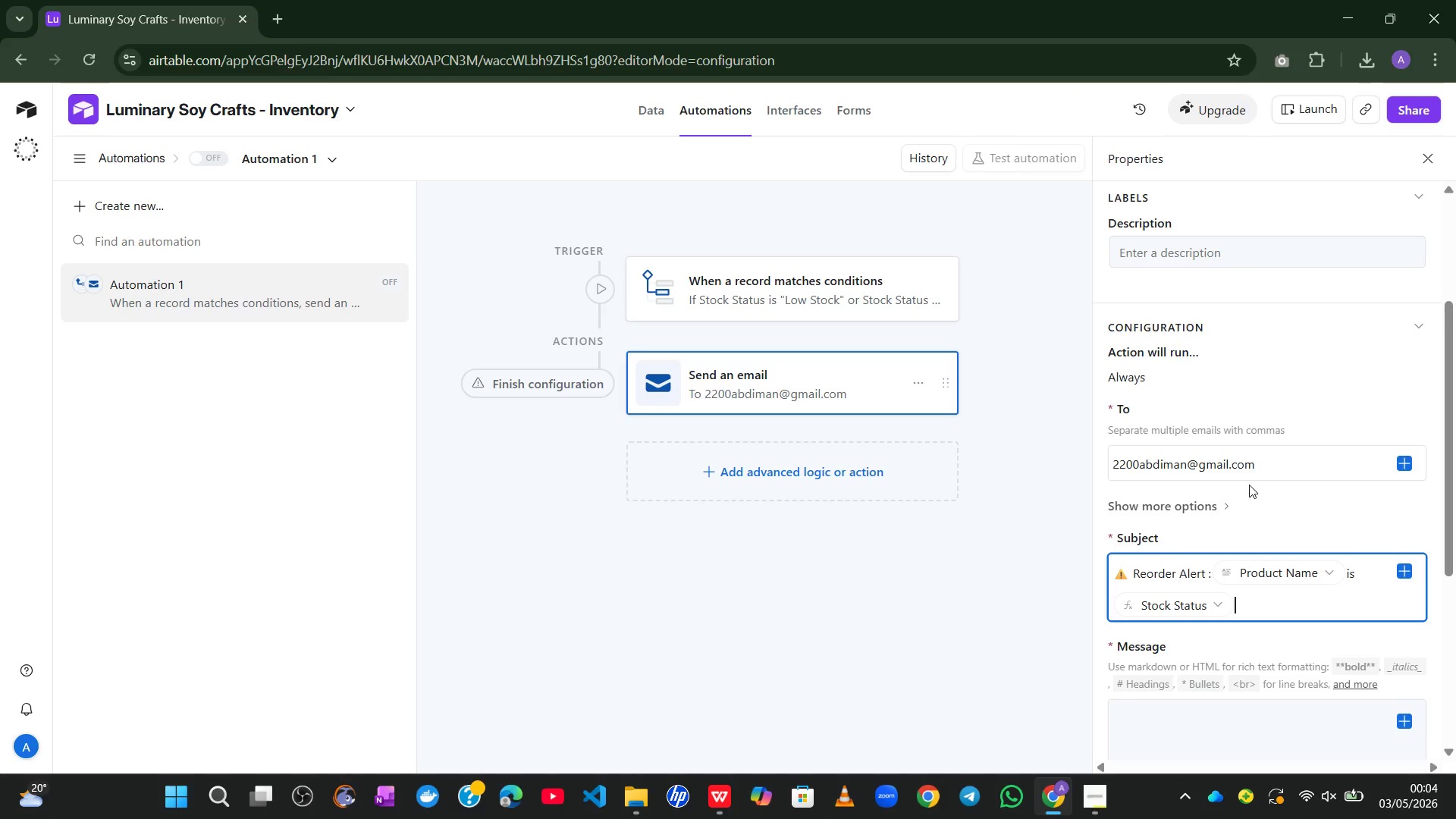 
wait(12.76)
 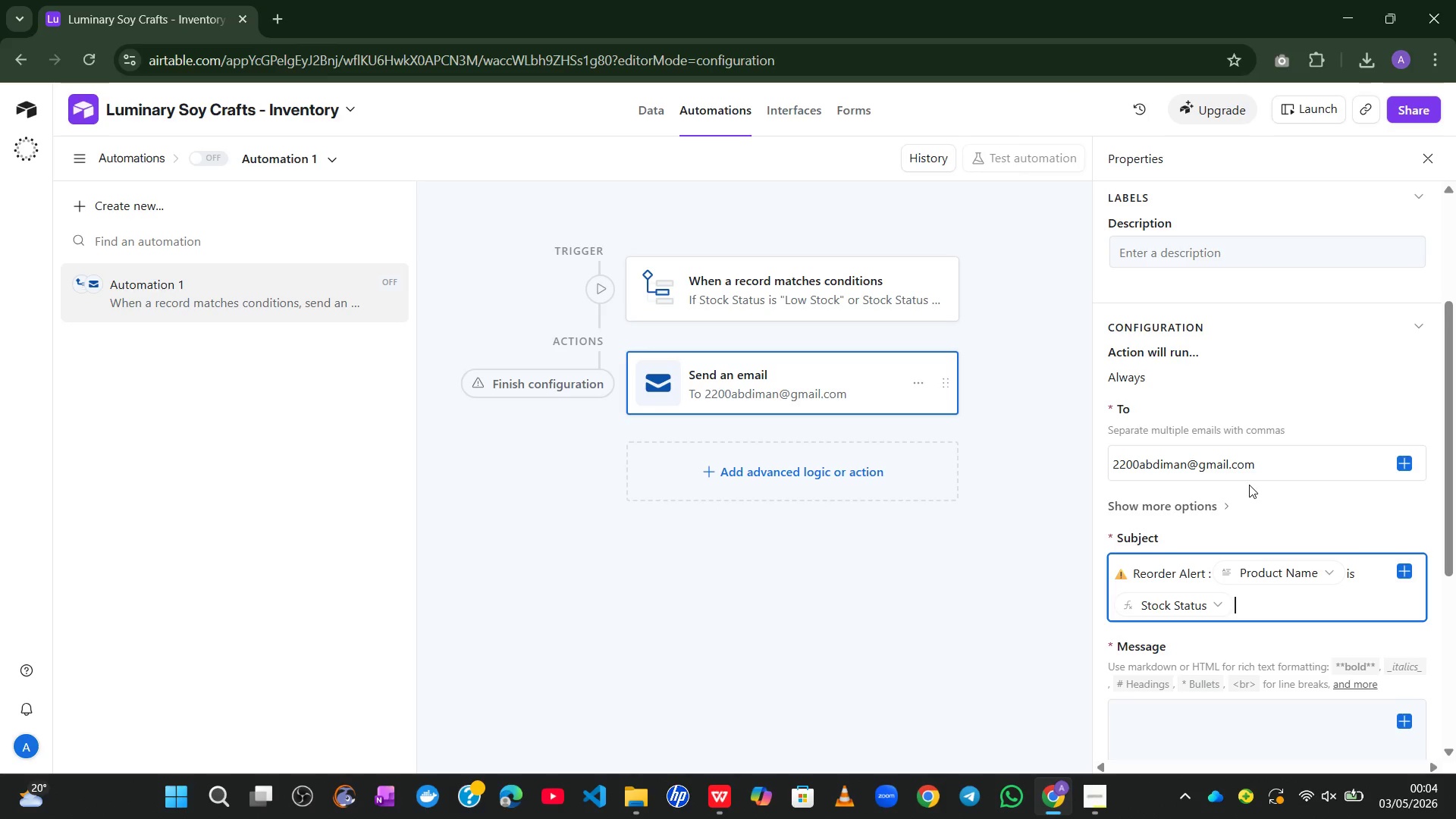 
left_click([1181, 549])
 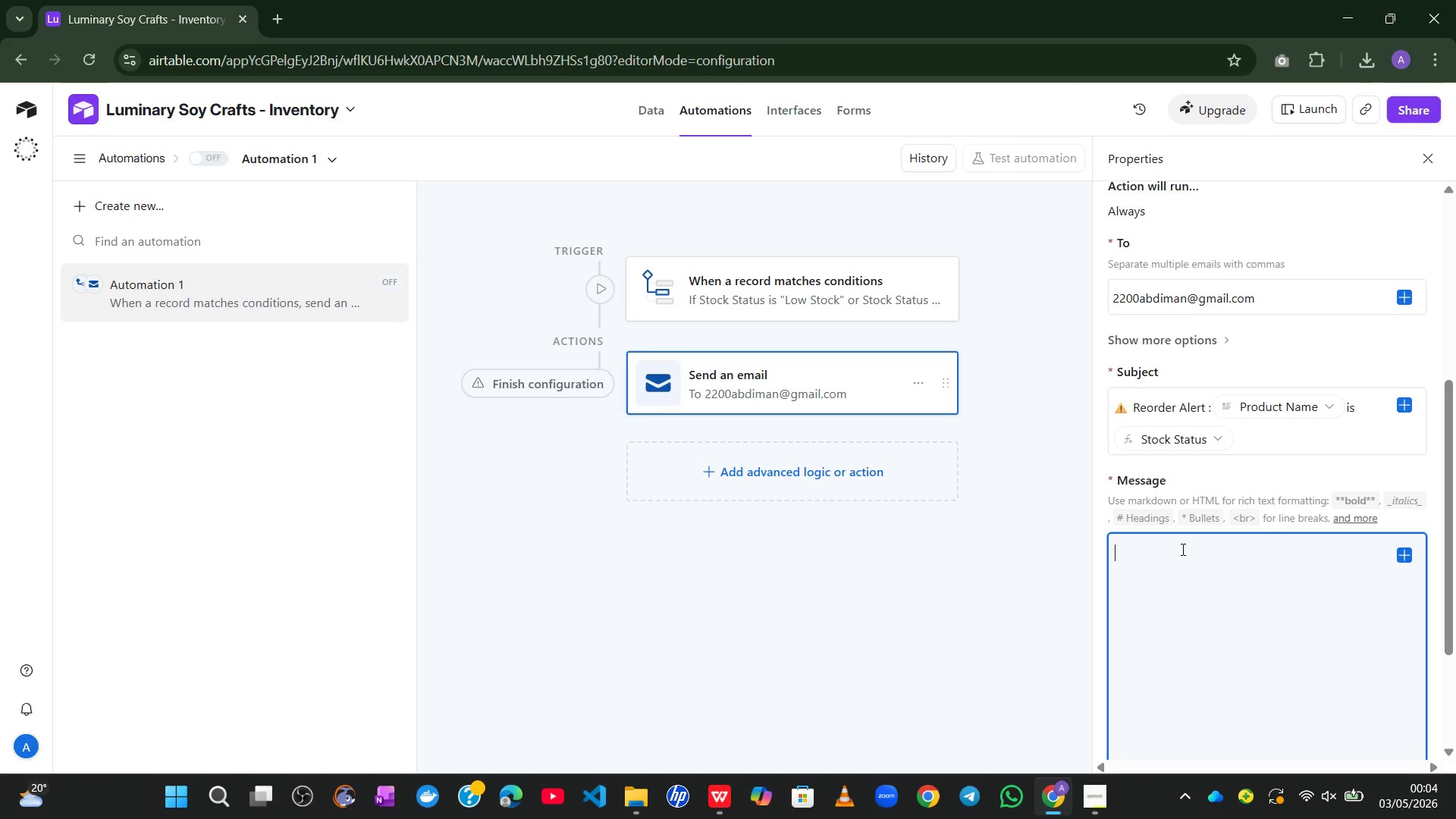 
wait(13.83)
 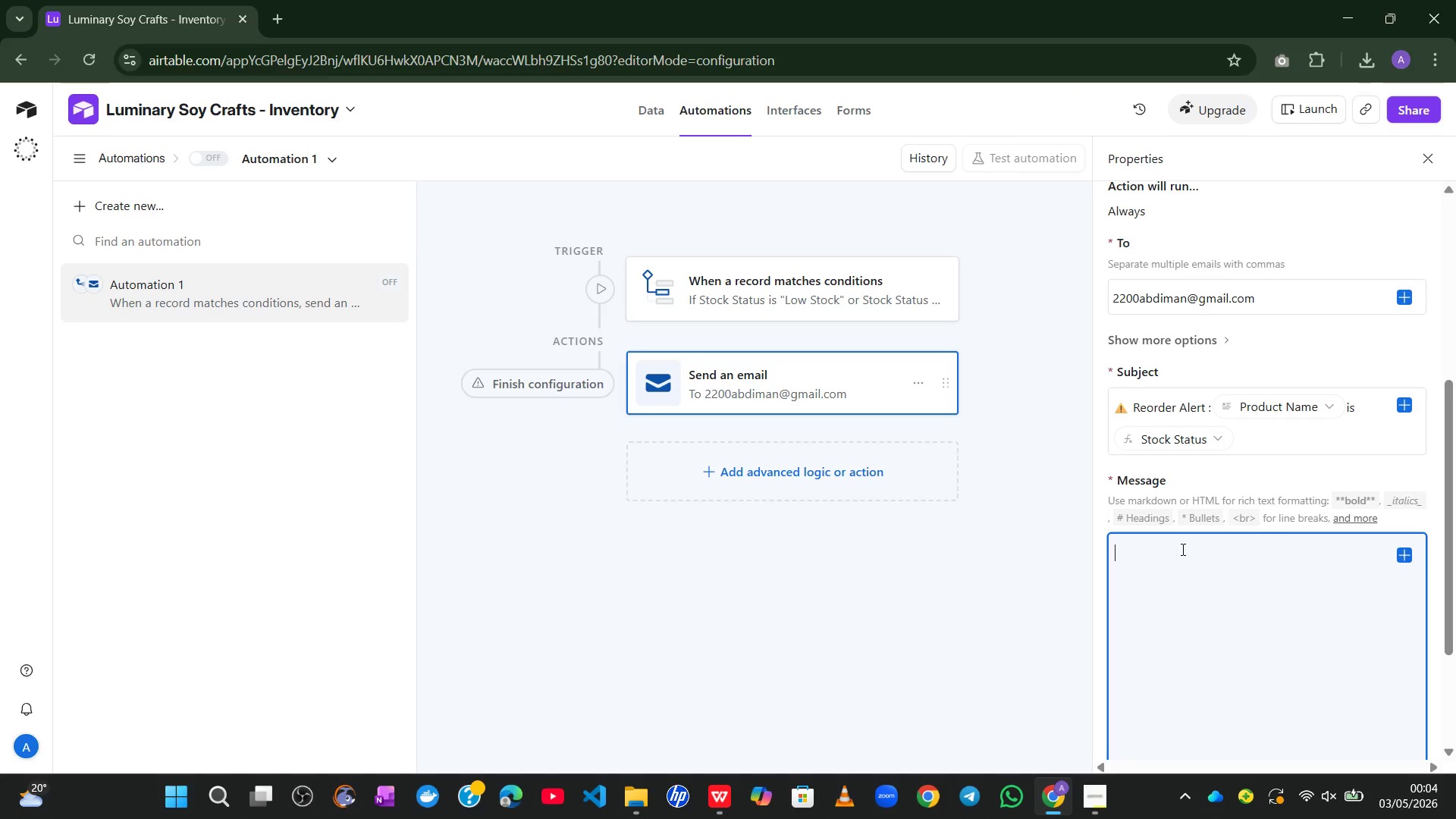 
left_click([1410, 556])
 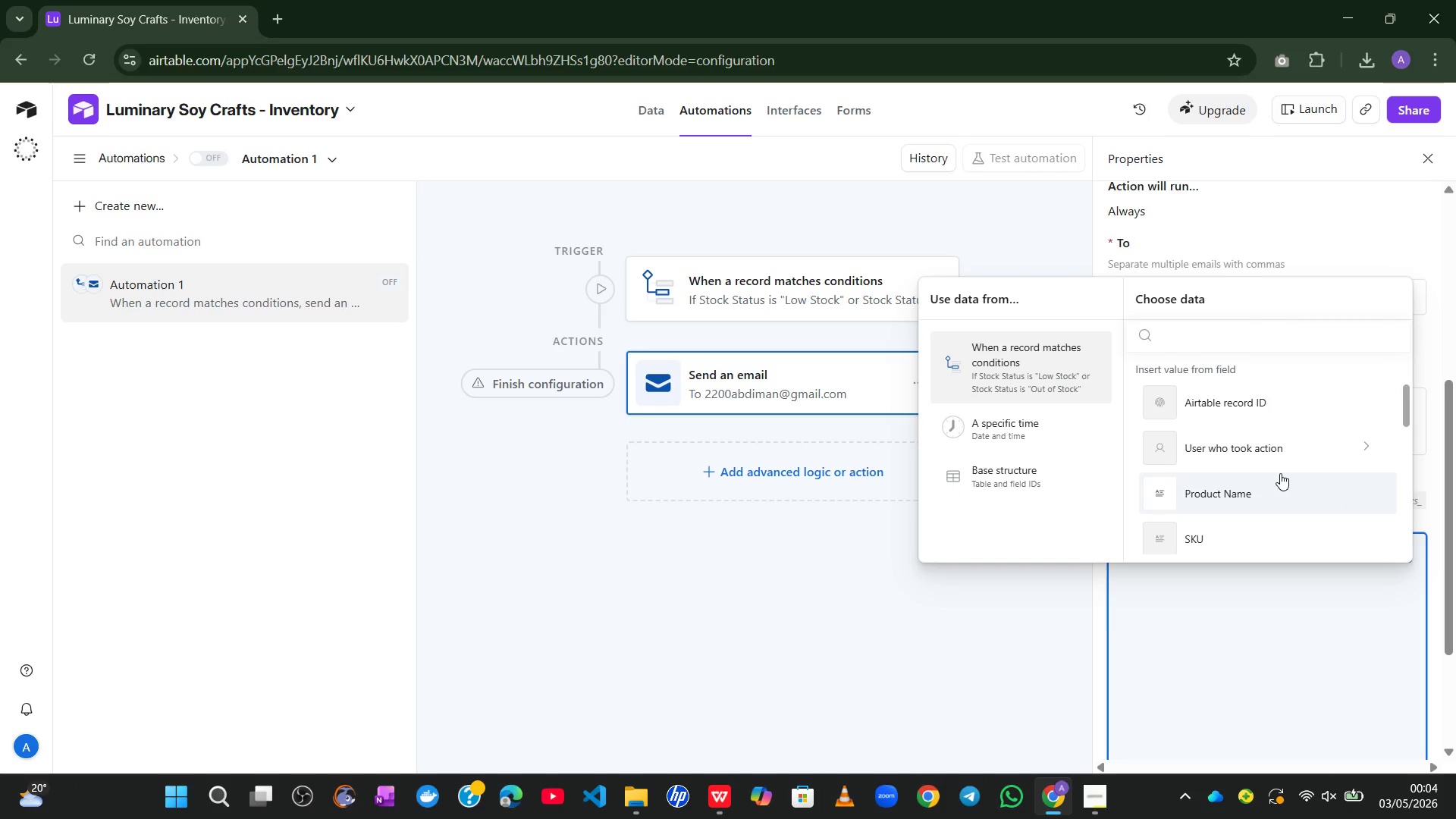 
left_click([1257, 477])
 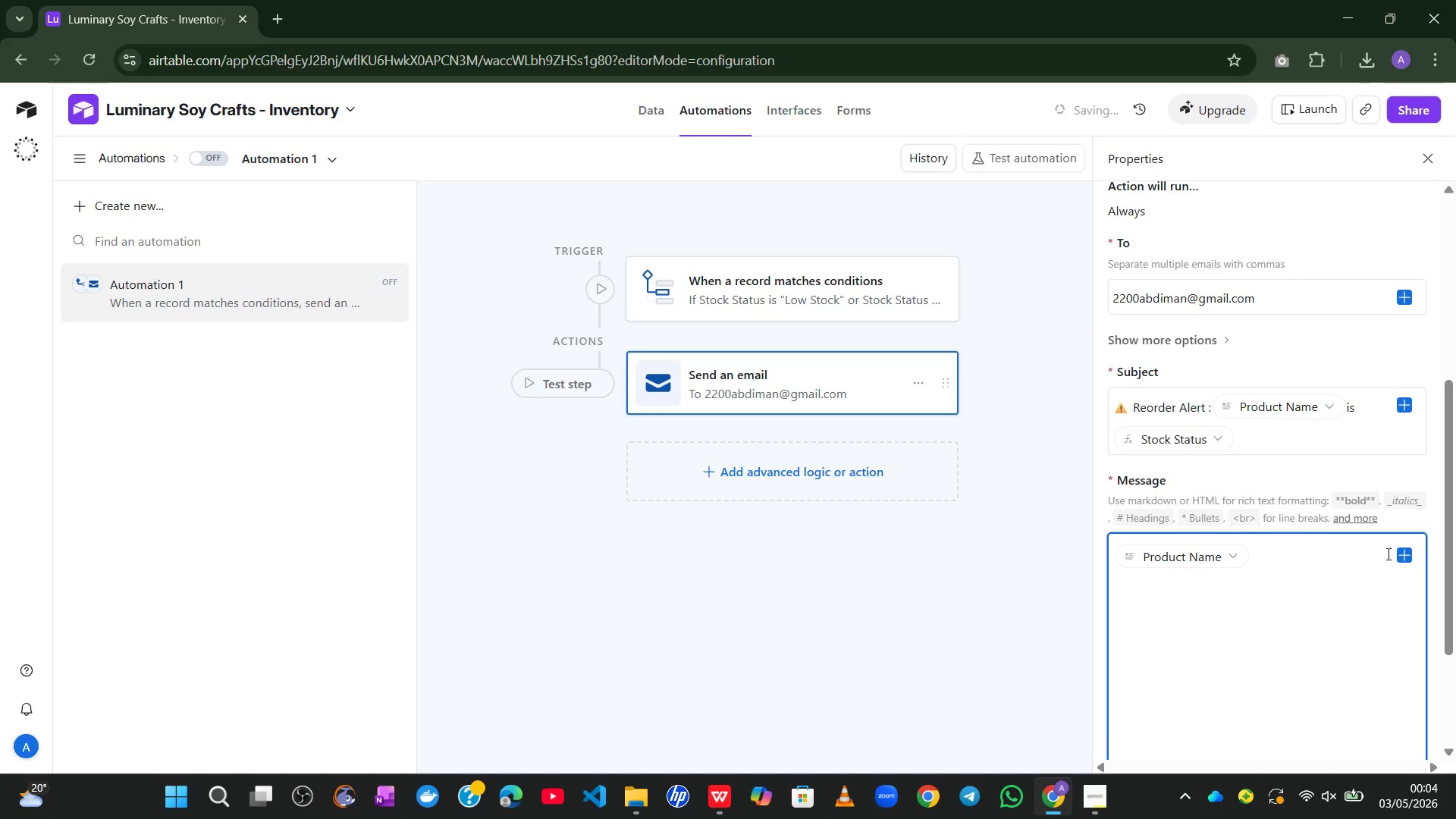 
left_click([1400, 554])
 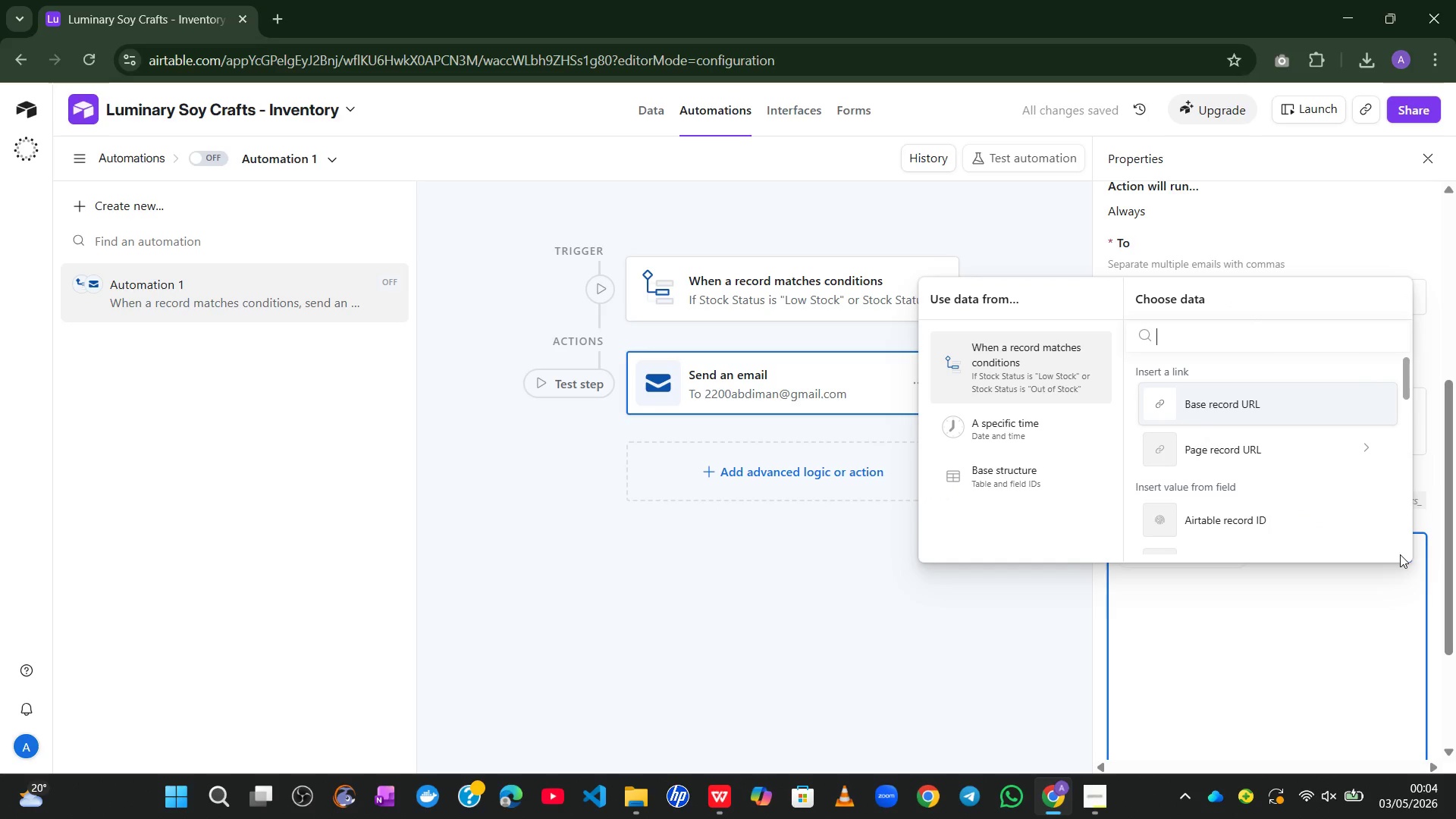 
mouse_move([1335, 504])
 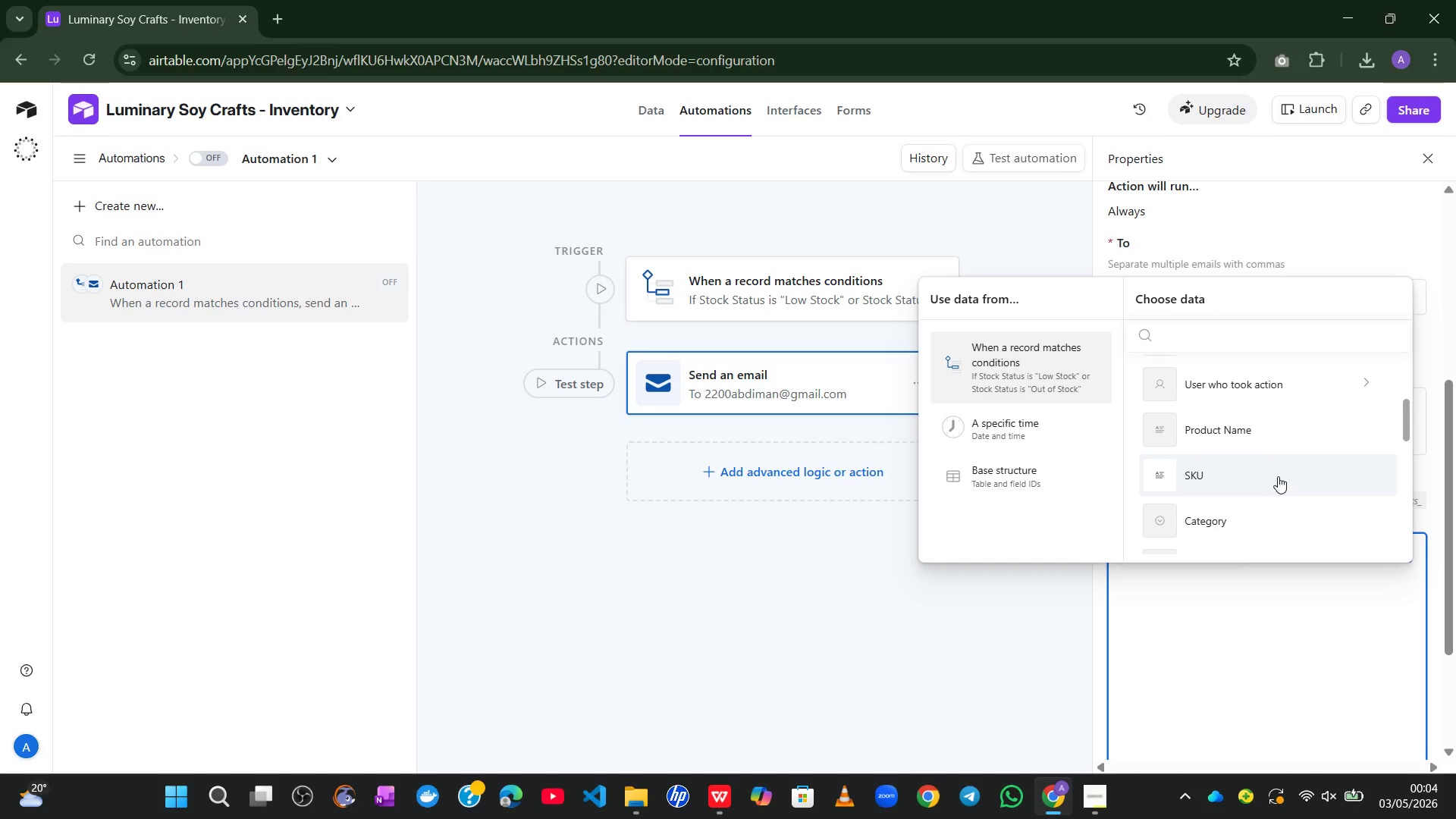 
left_click([1278, 476])
 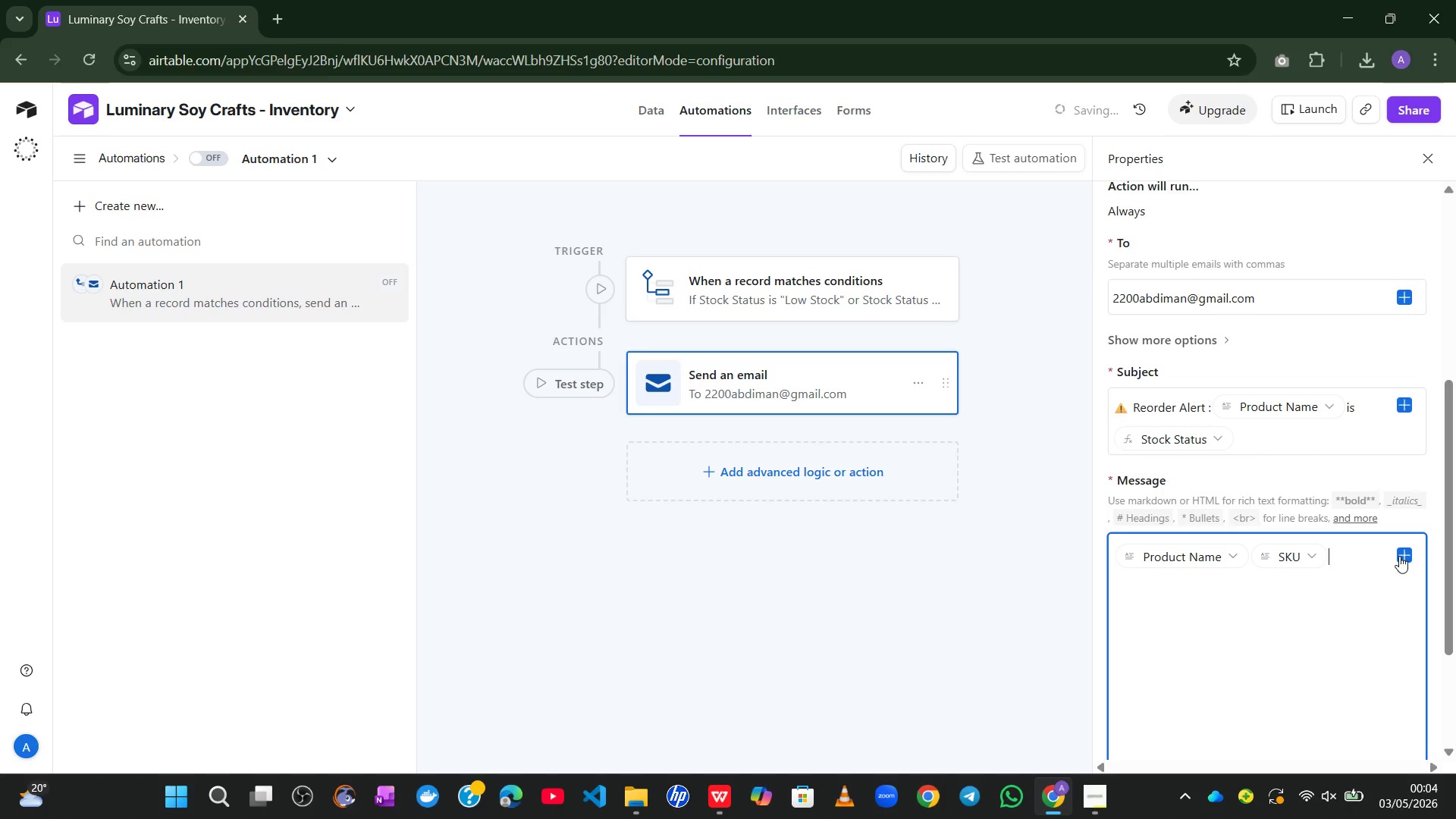 
left_click([1399, 556])
 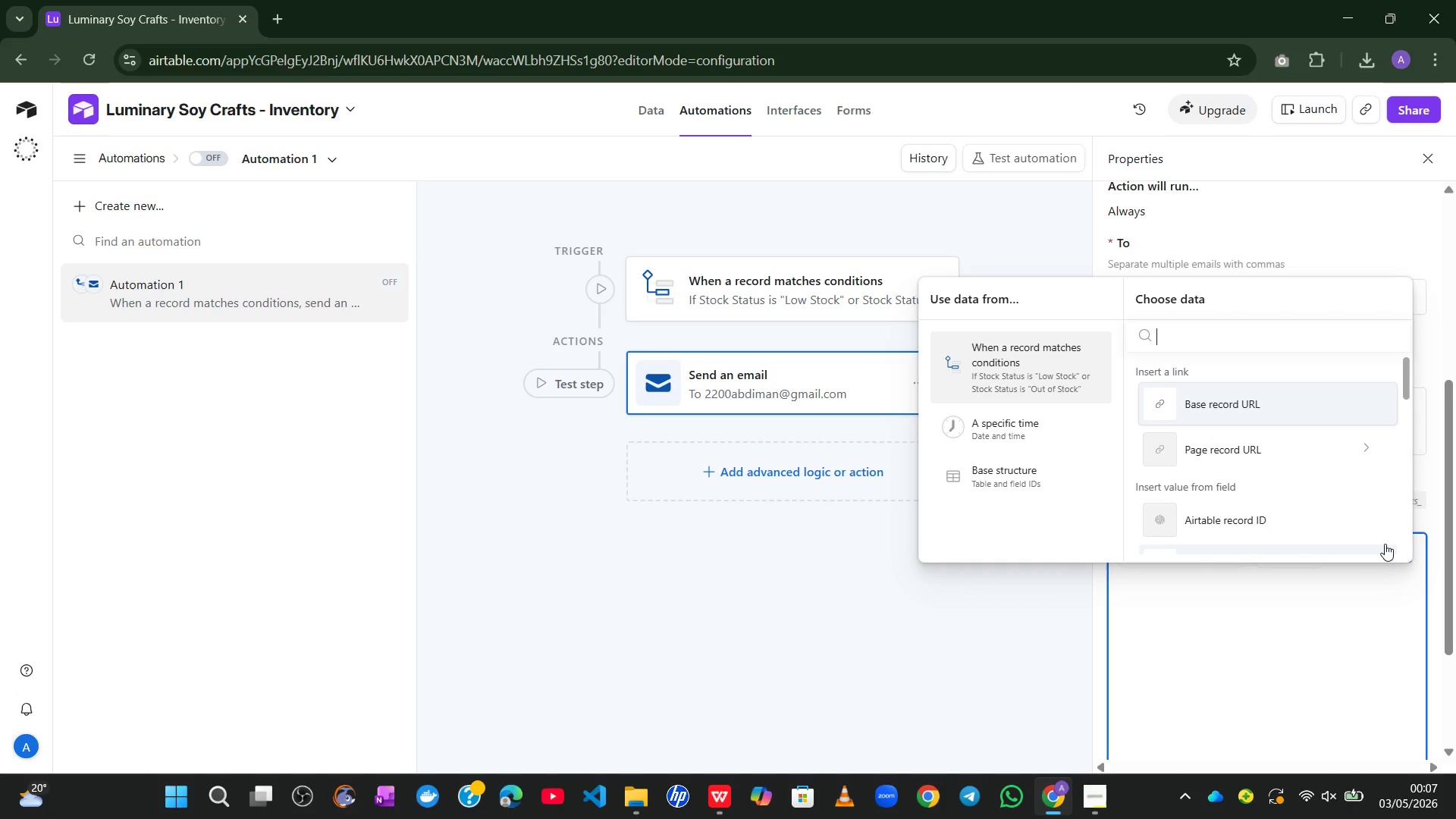 
wait(175.03)
 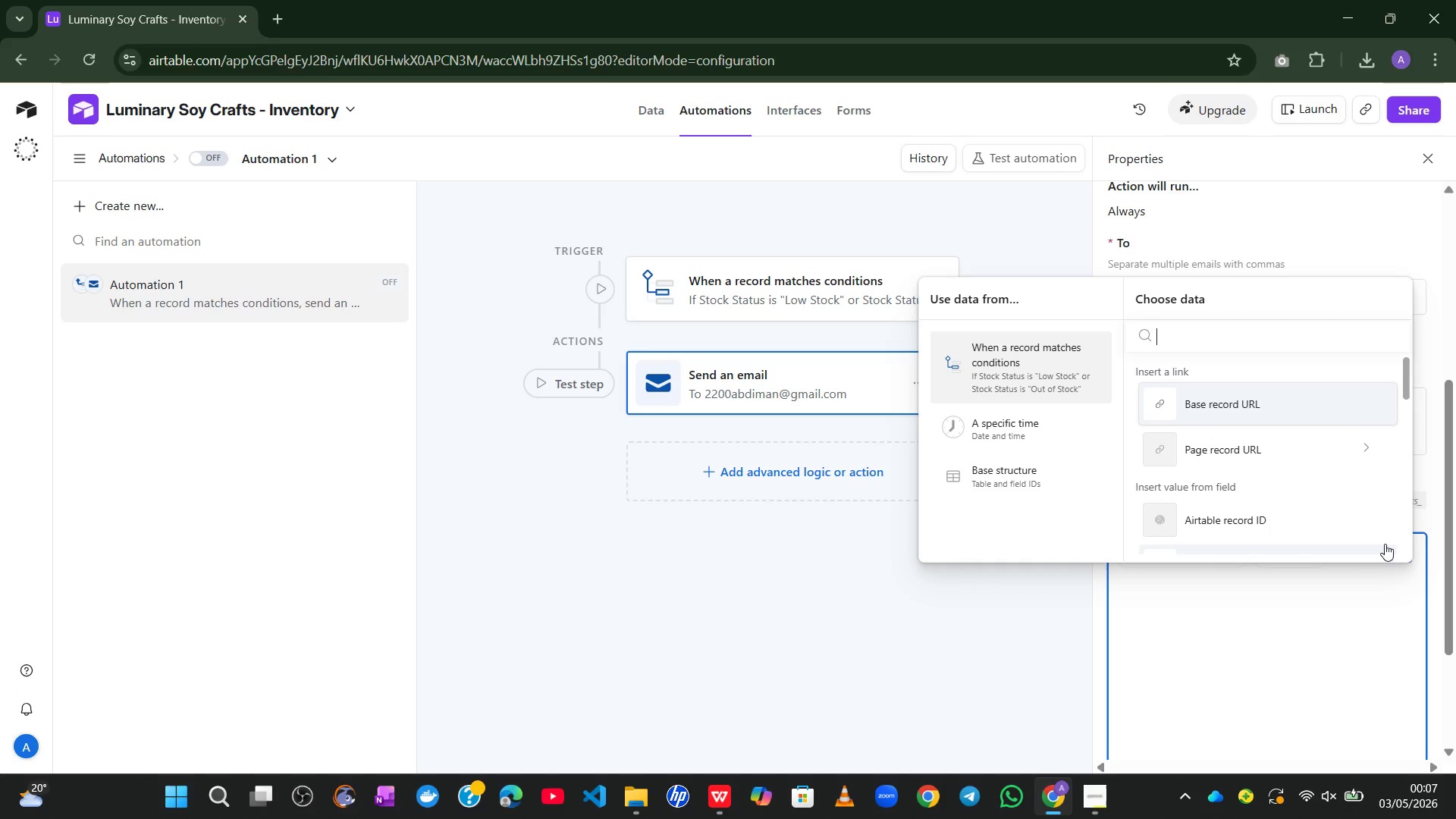 
left_click([1056, 795])